 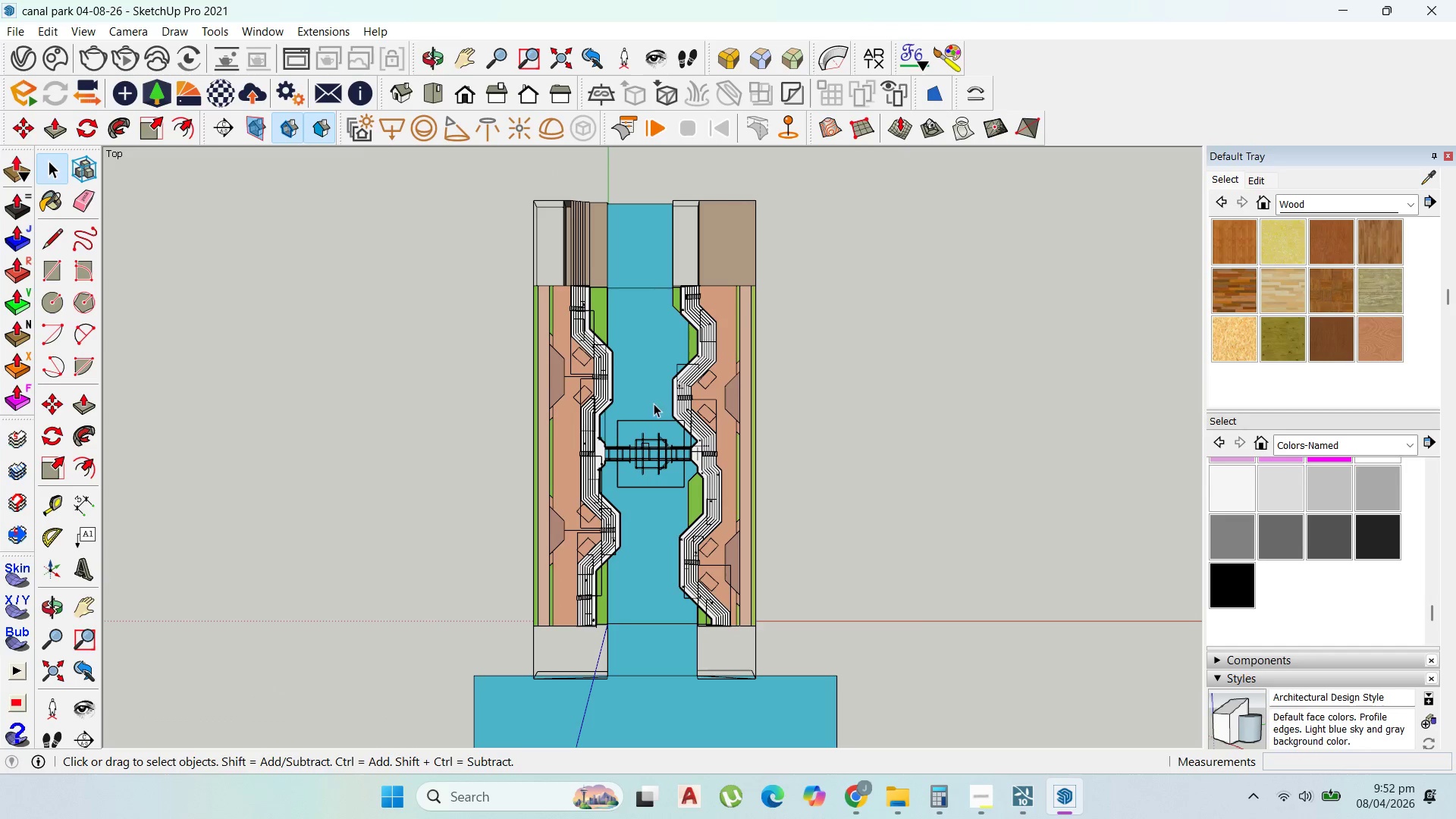 
scroll: coordinate [676, 406], scroll_direction: down, amount: 2.0
 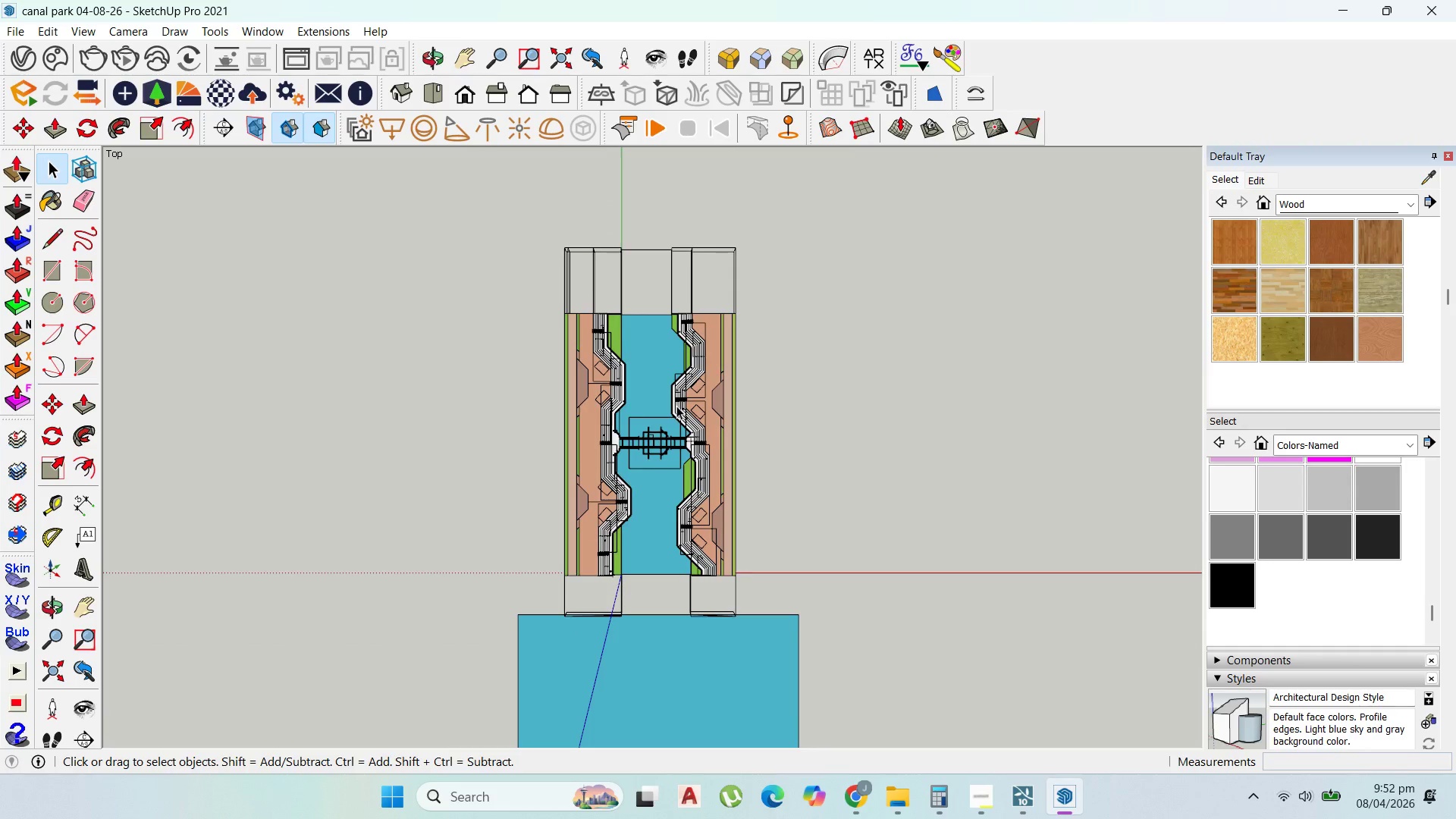 
scroll: coordinate [676, 406], scroll_direction: up, amount: 1.0
 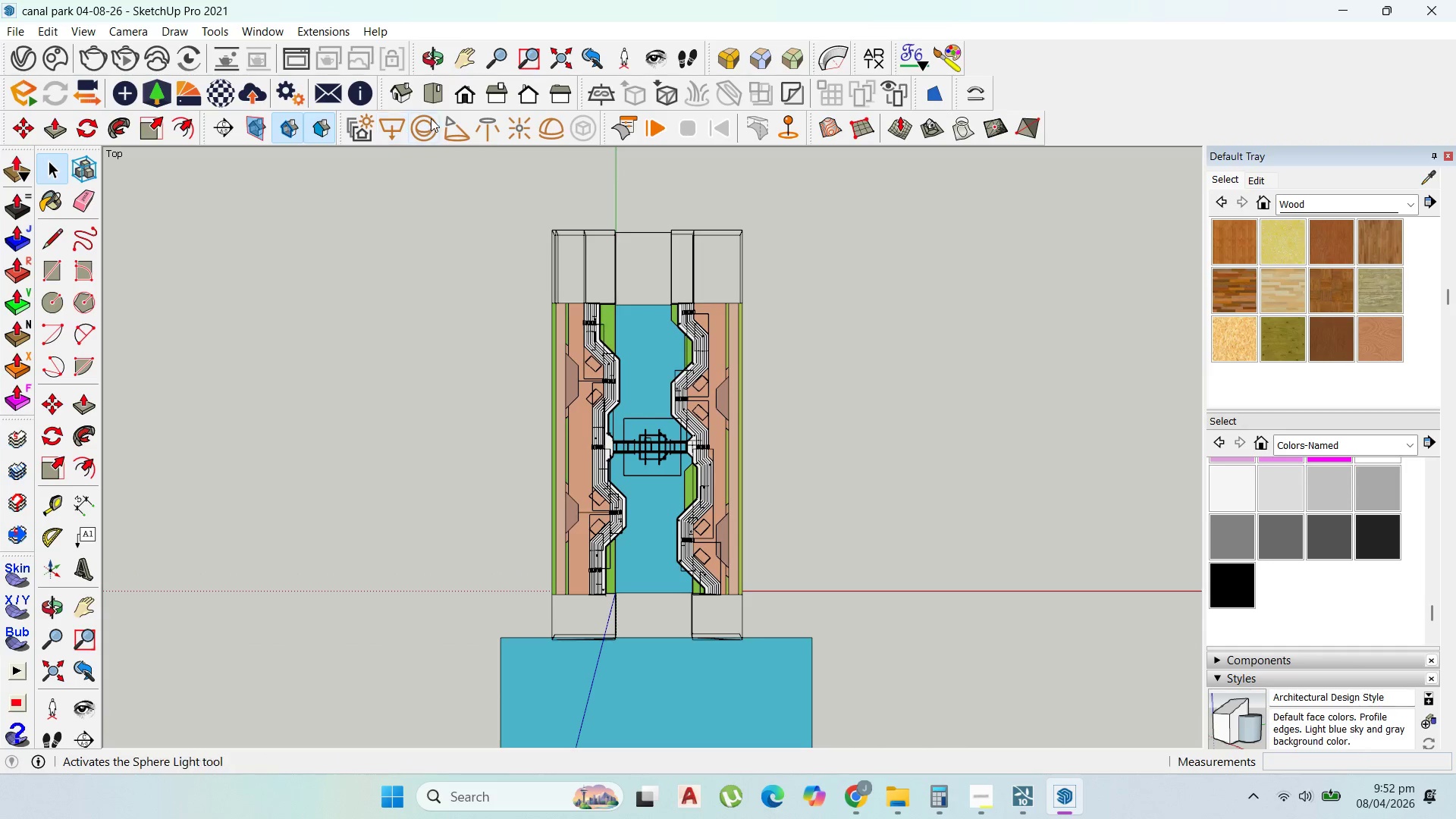 
left_click([436, 96])
 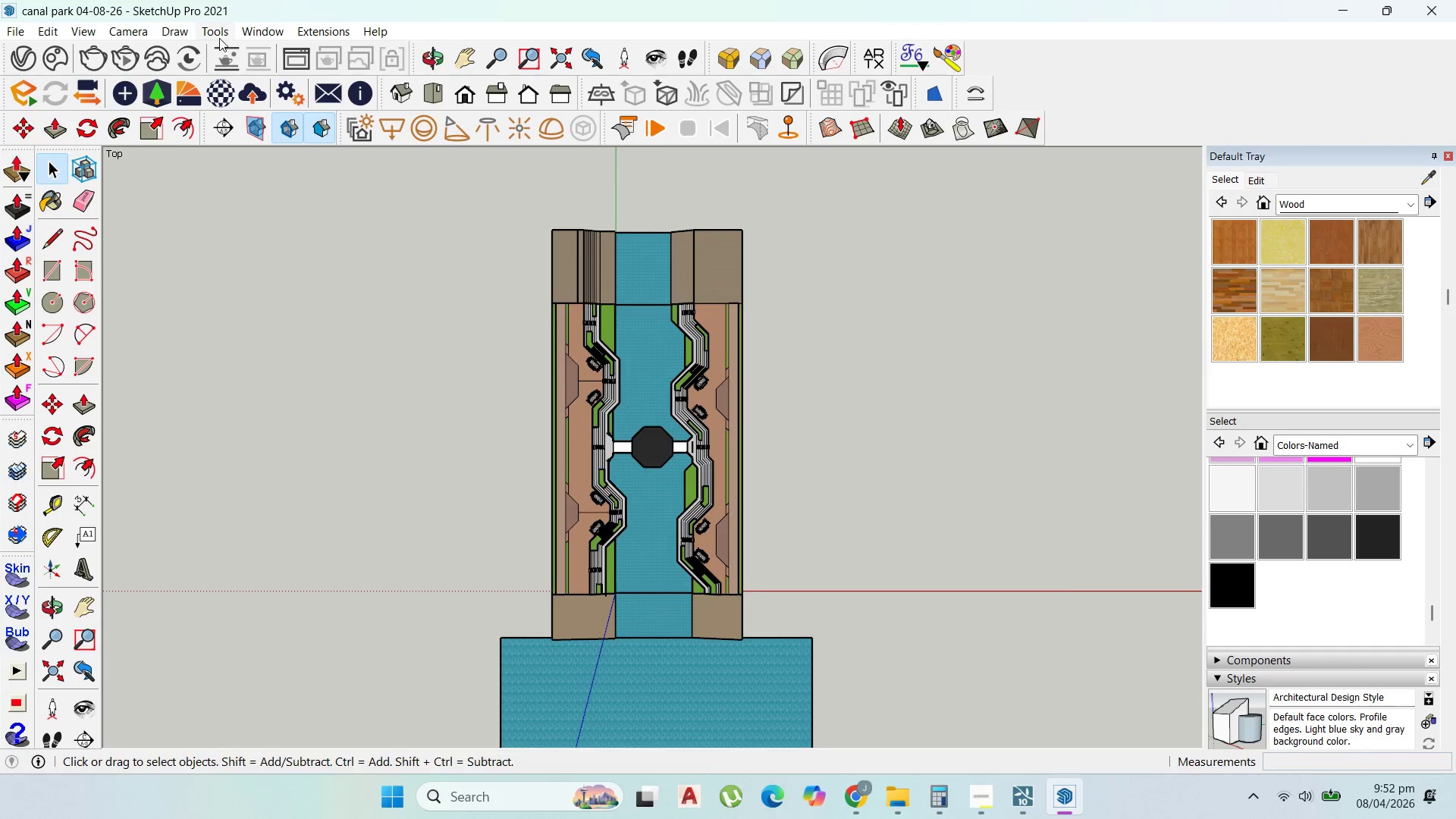 
left_click([131, 33])
 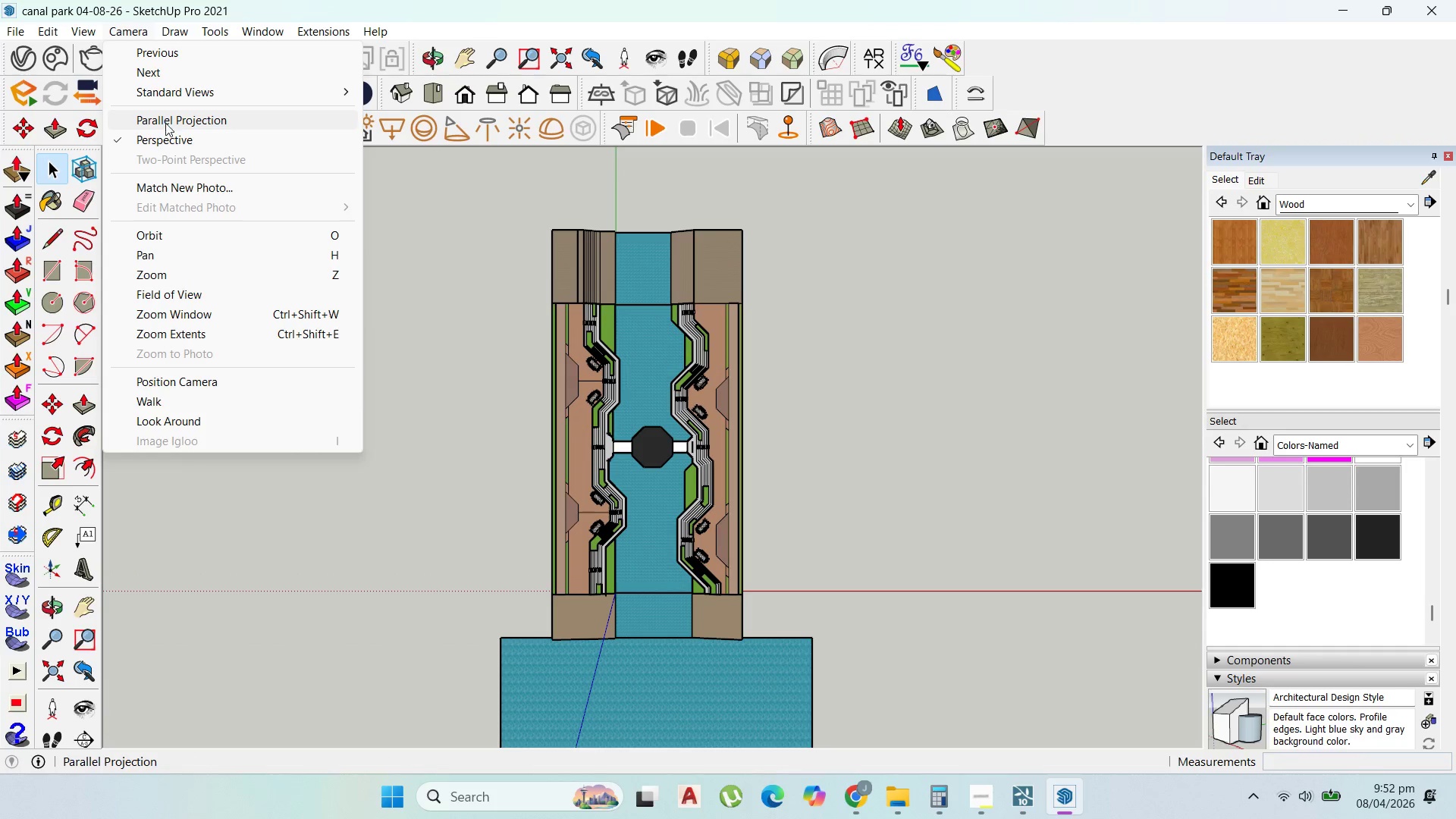 
left_click([167, 124])
 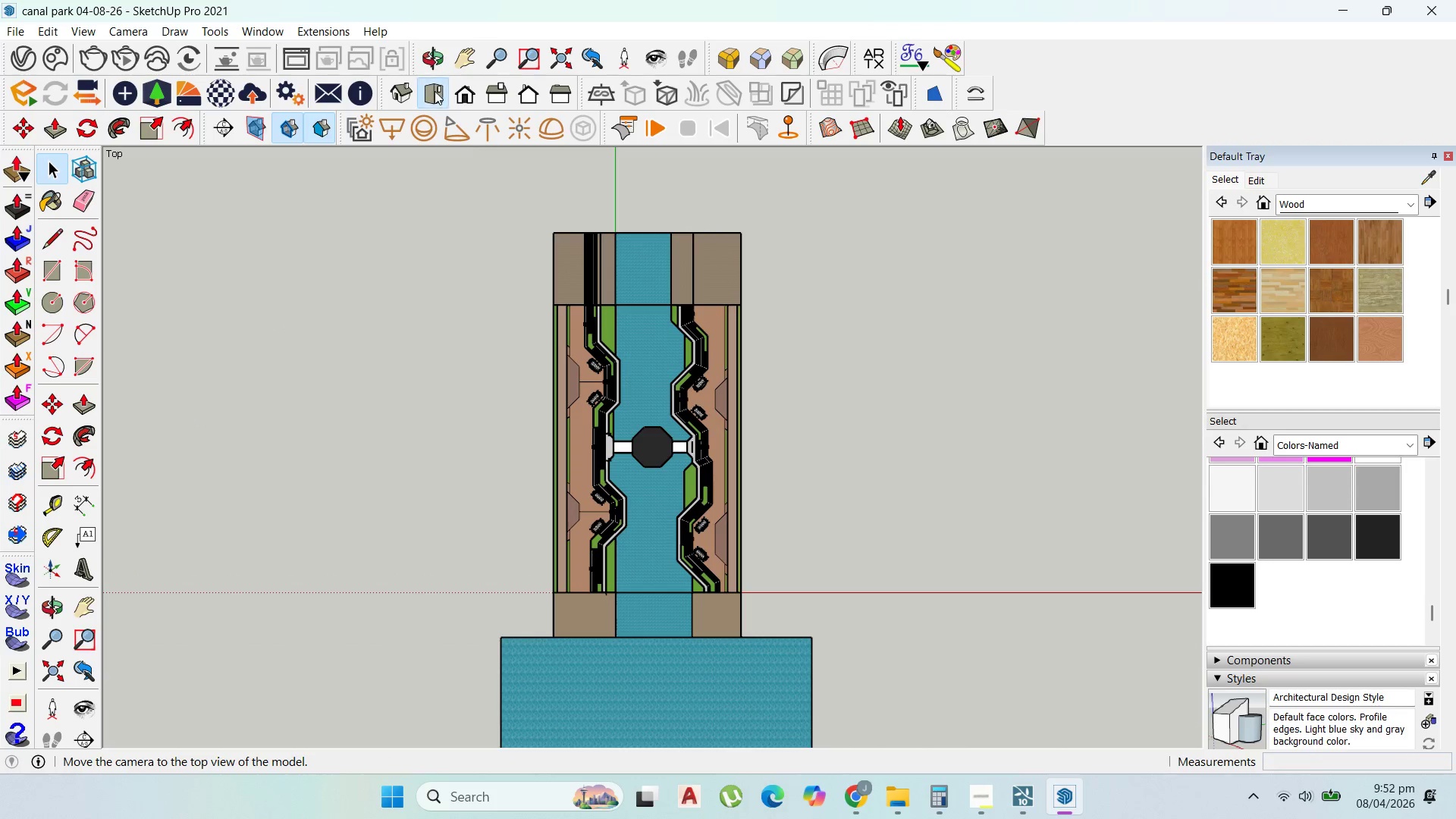 
scroll: coordinate [659, 389], scroll_direction: up, amount: 6.0
 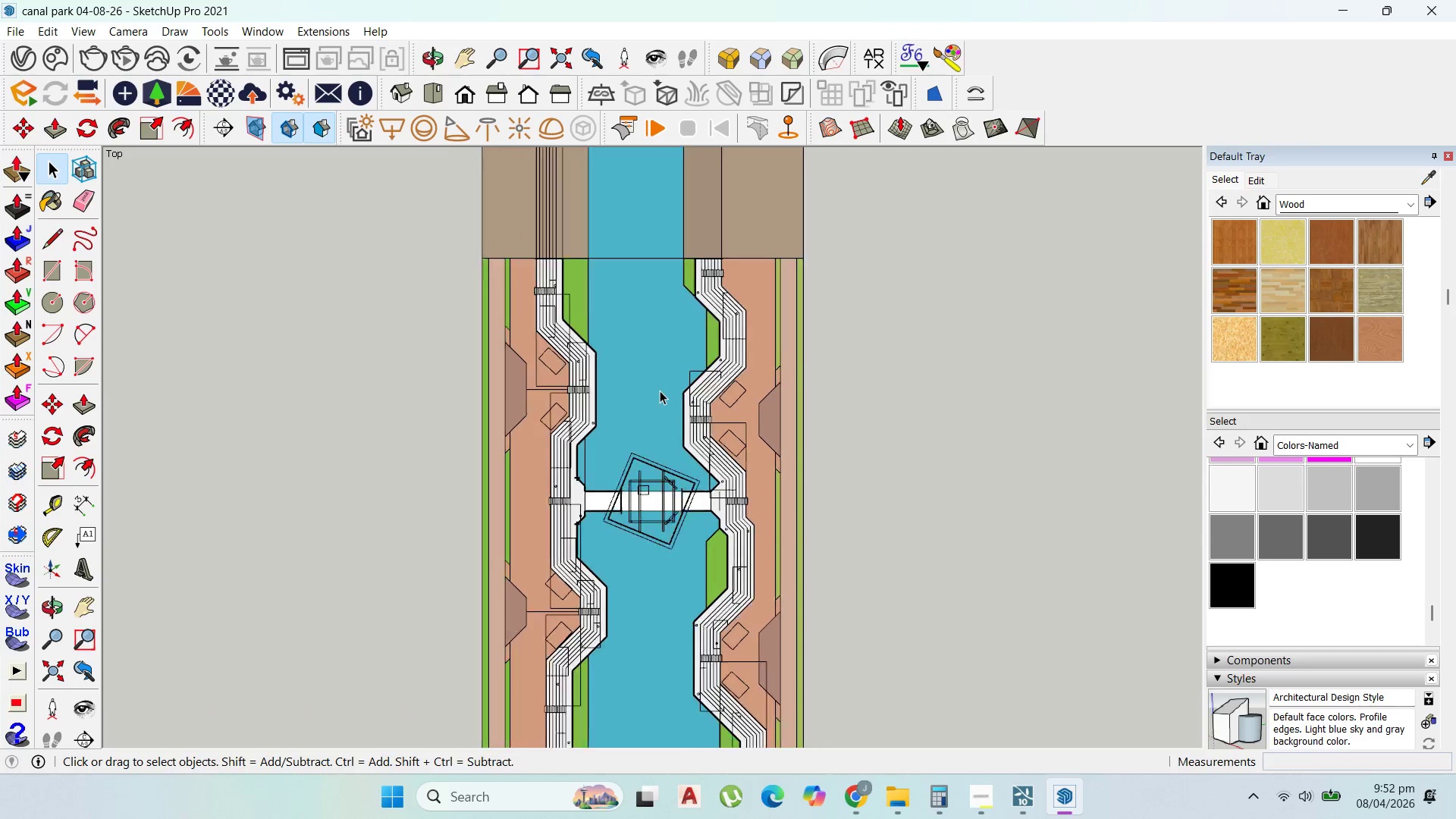 
scroll: coordinate [759, 581], scroll_direction: down, amount: 4.0
 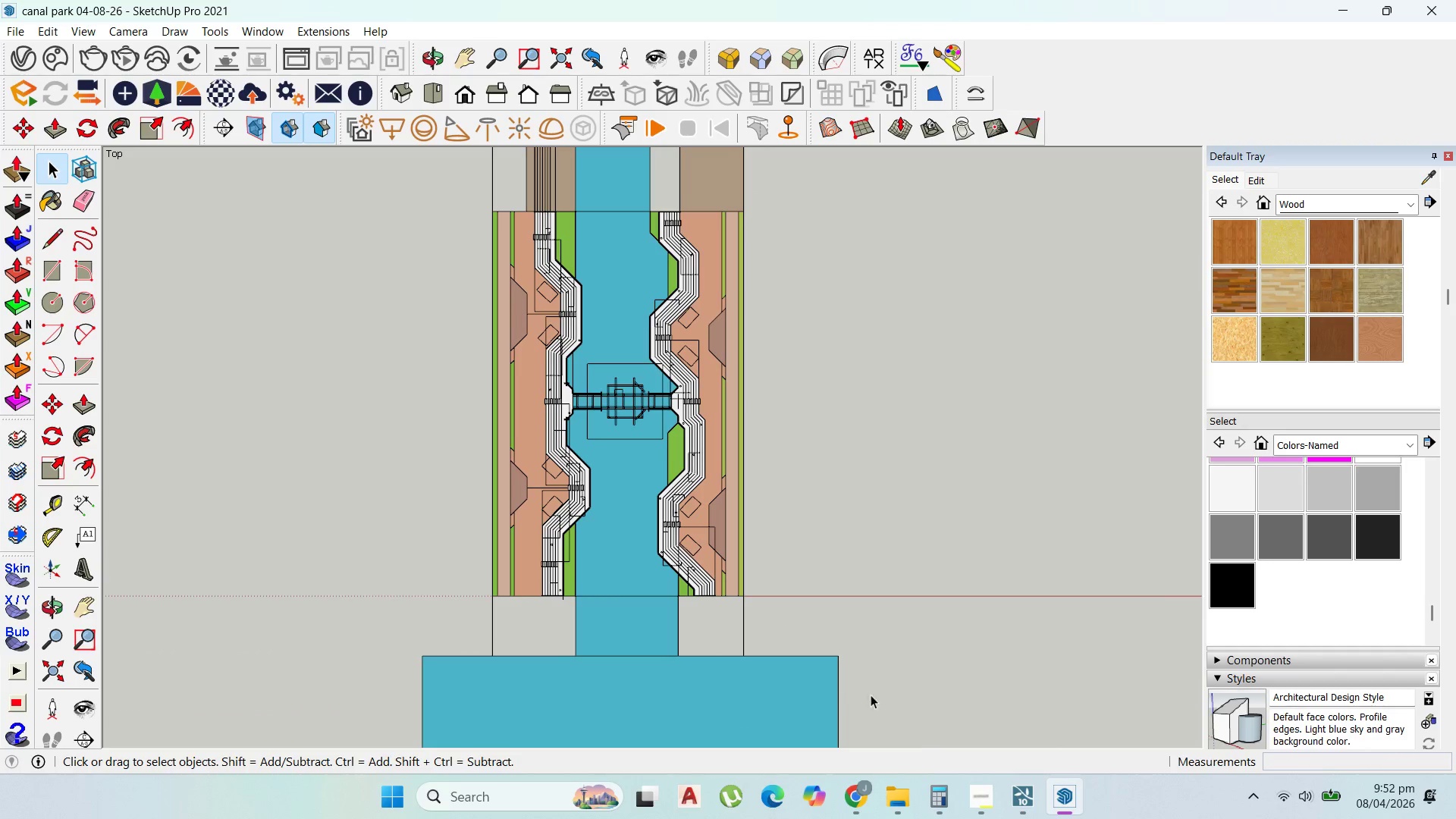 
left_click_drag(start_coordinate=[912, 758], to_coordinate=[507, 636])
 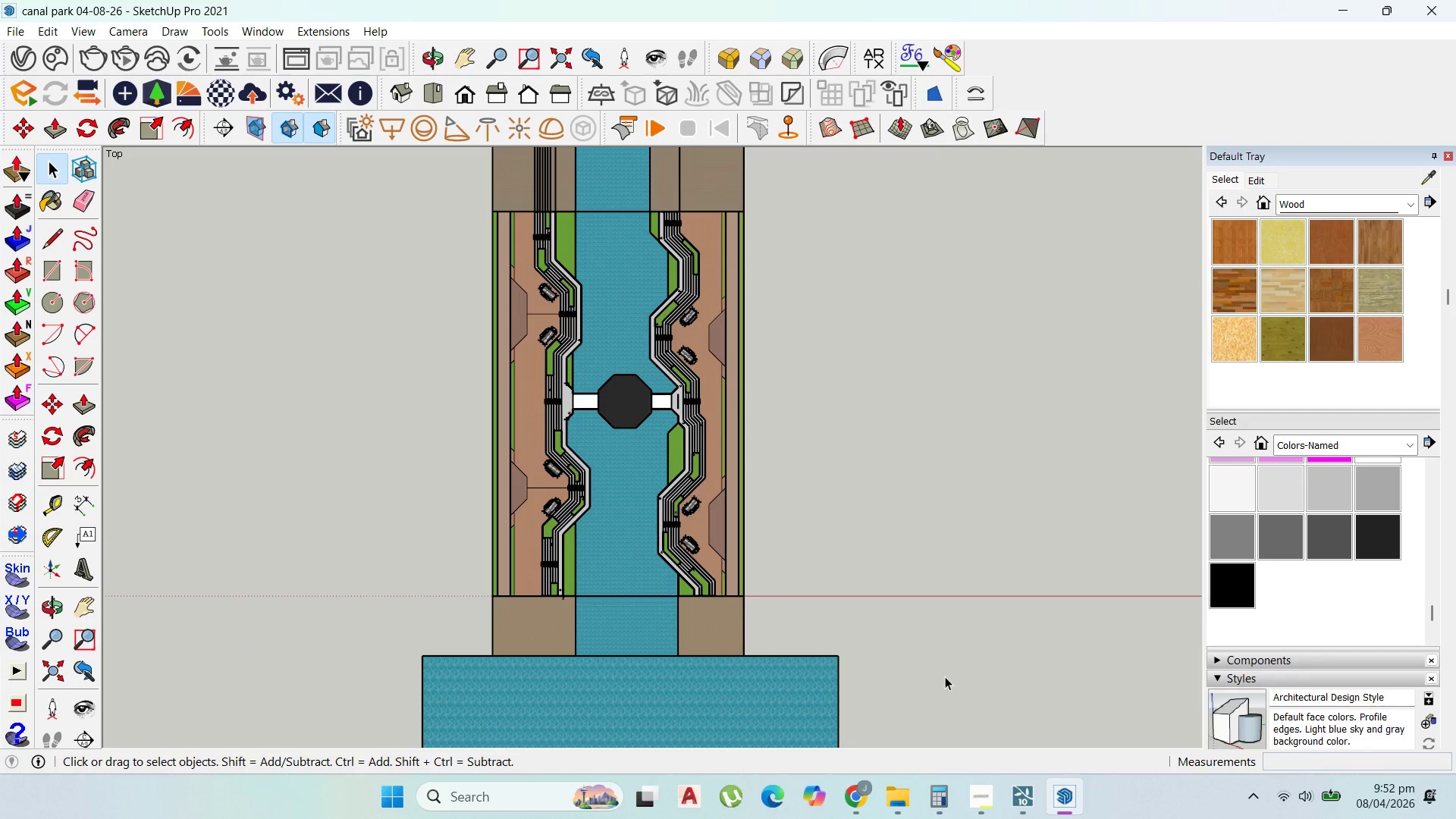 
scroll: coordinate [934, 664], scroll_direction: down, amount: 1.0
 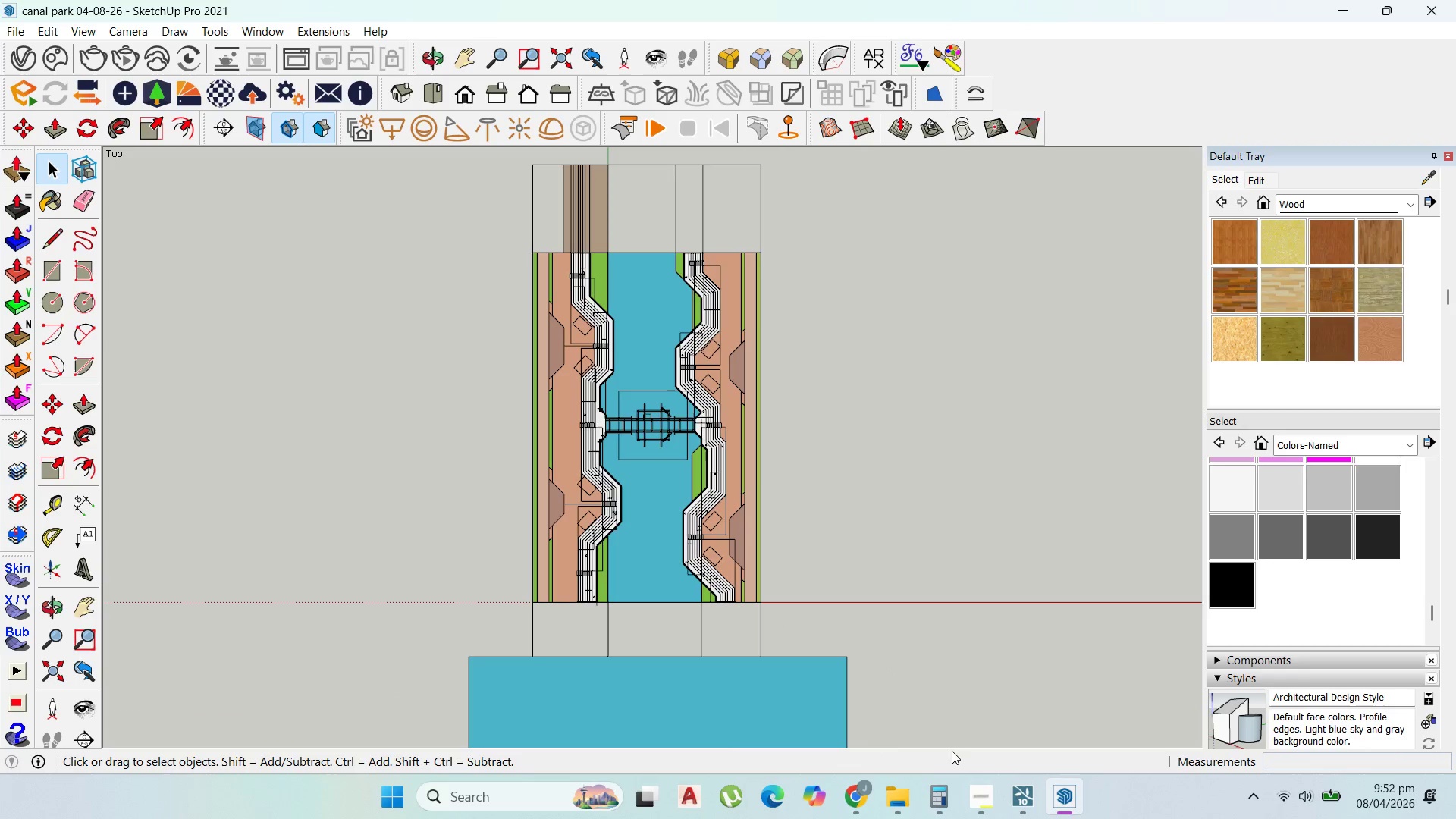 
left_click_drag(start_coordinate=[952, 752], to_coordinate=[1015, 718])
 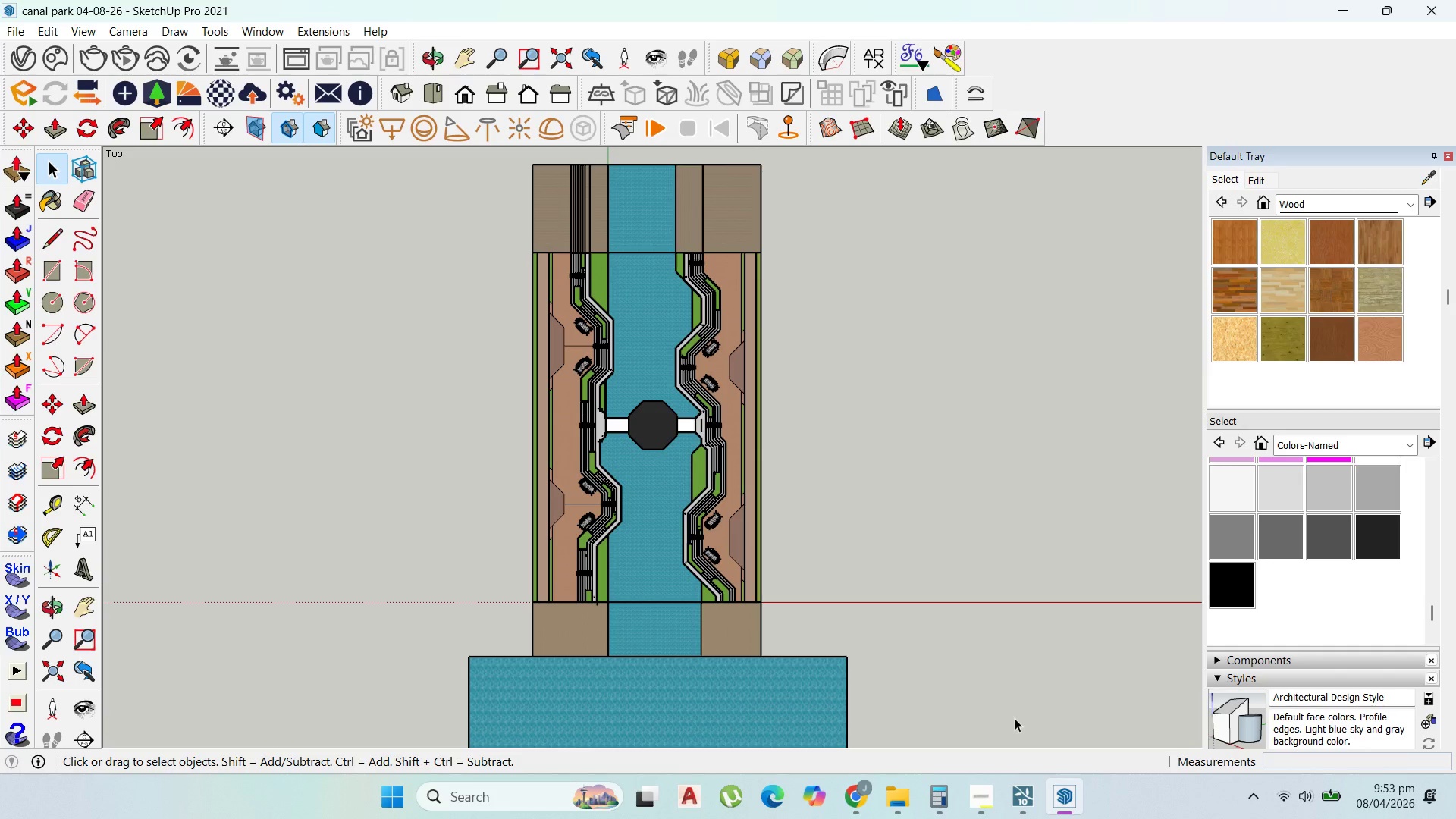 
scroll: coordinate [655, 514], scroll_direction: up, amount: 4.0
 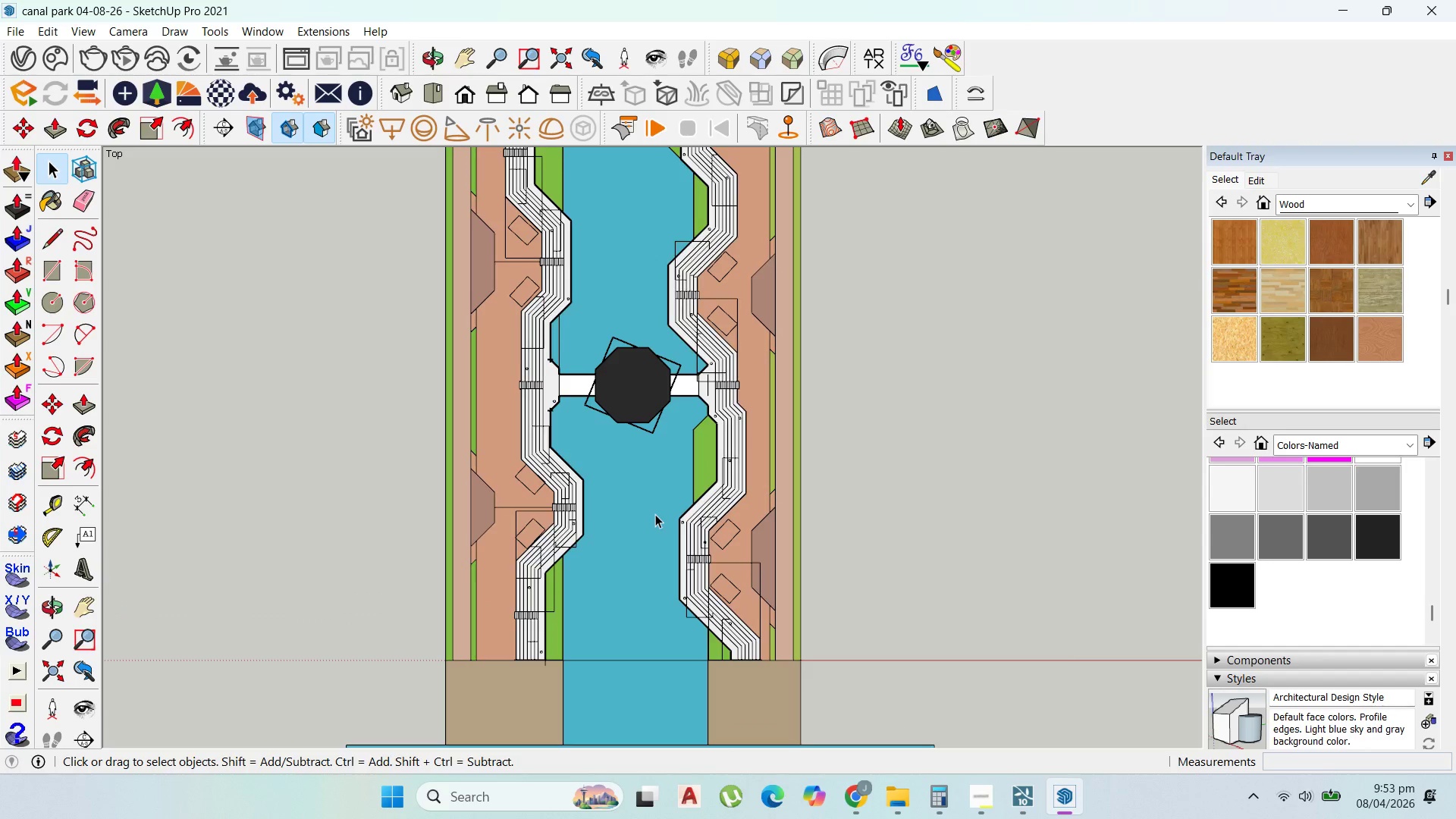 
scroll: coordinate [668, 531], scroll_direction: down, amount: 7.0
 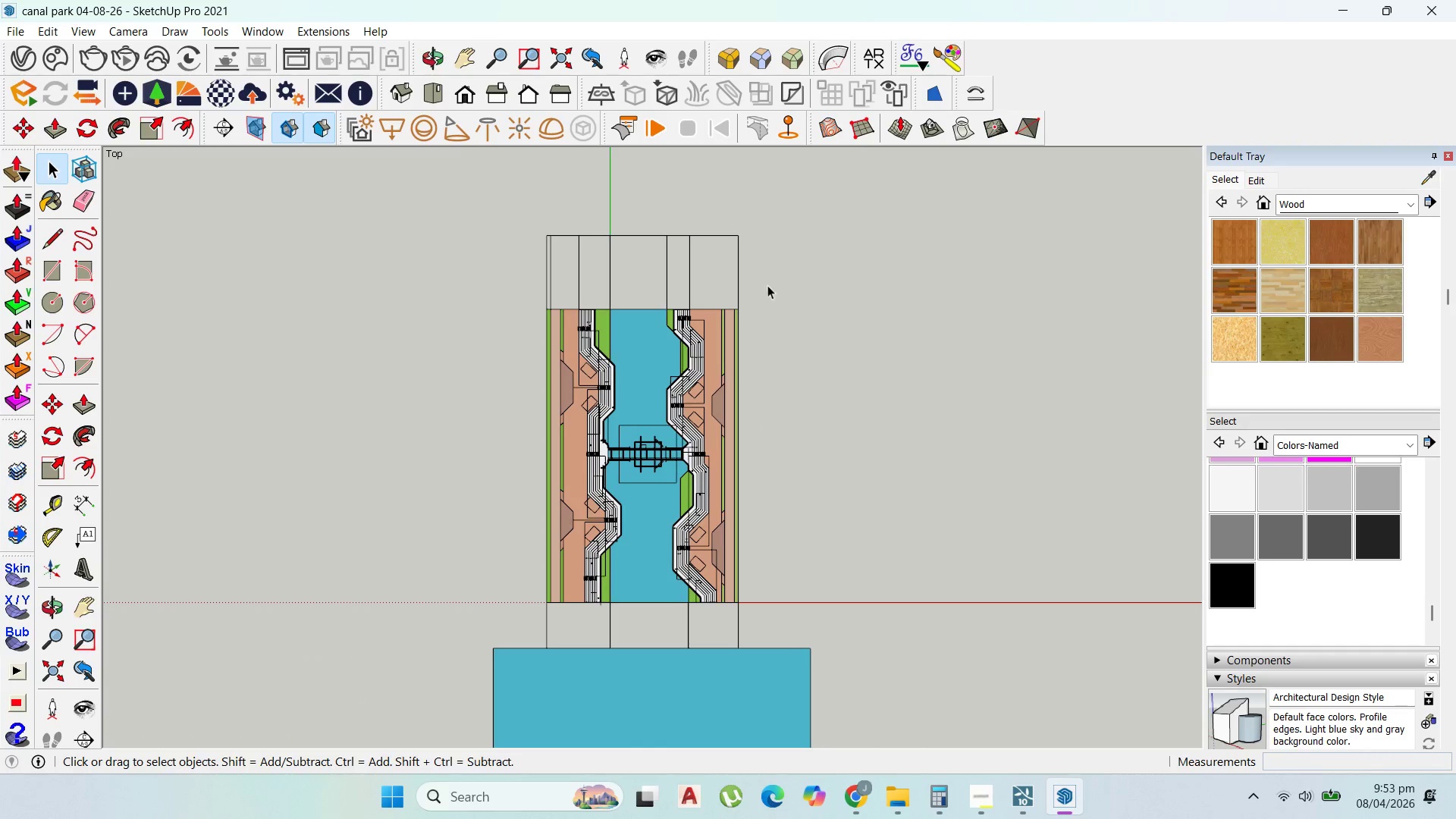 
left_click_drag(start_coordinate=[768, 274], to_coordinate=[538, 202])
 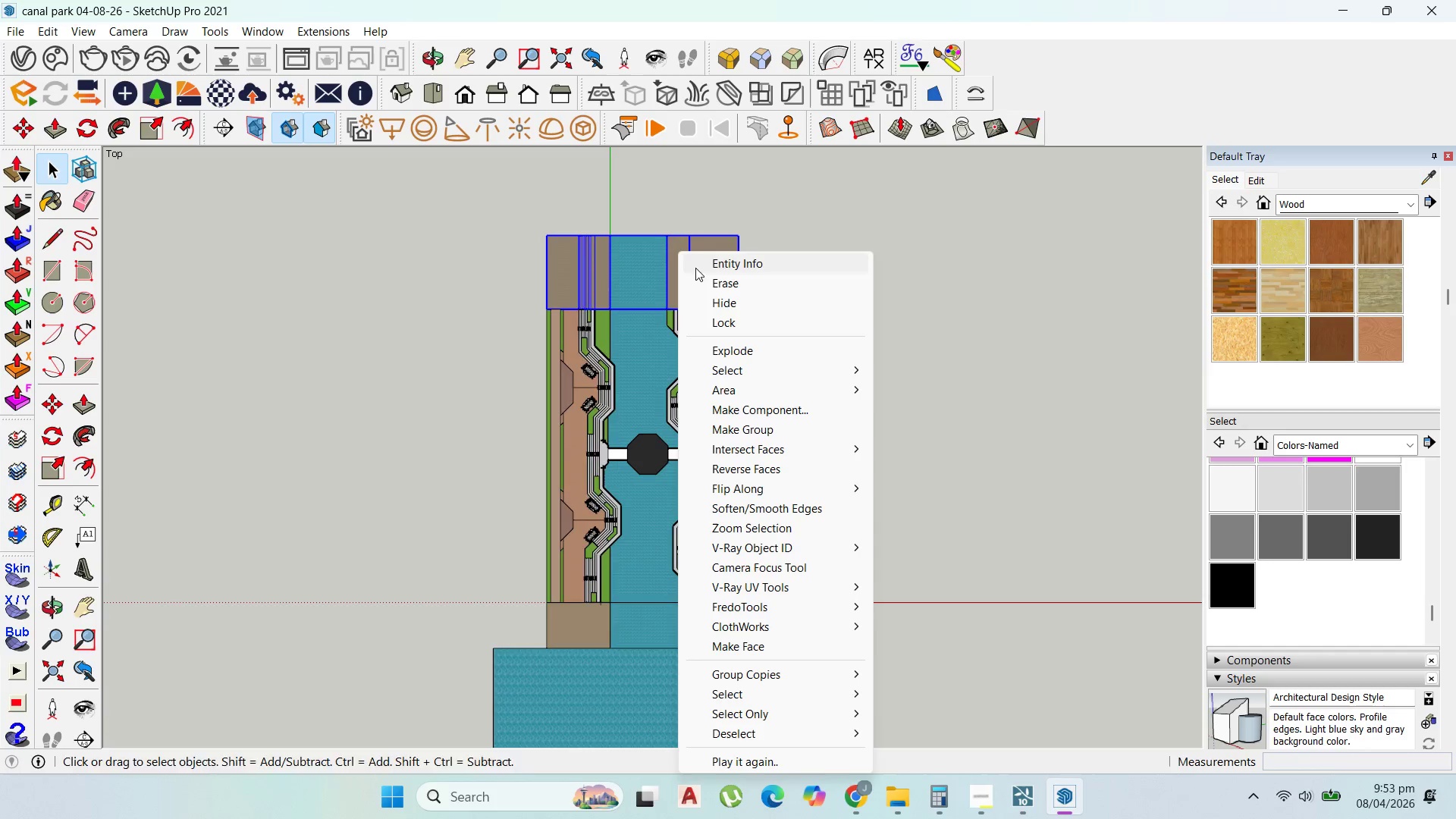 
left_click([727, 300])
 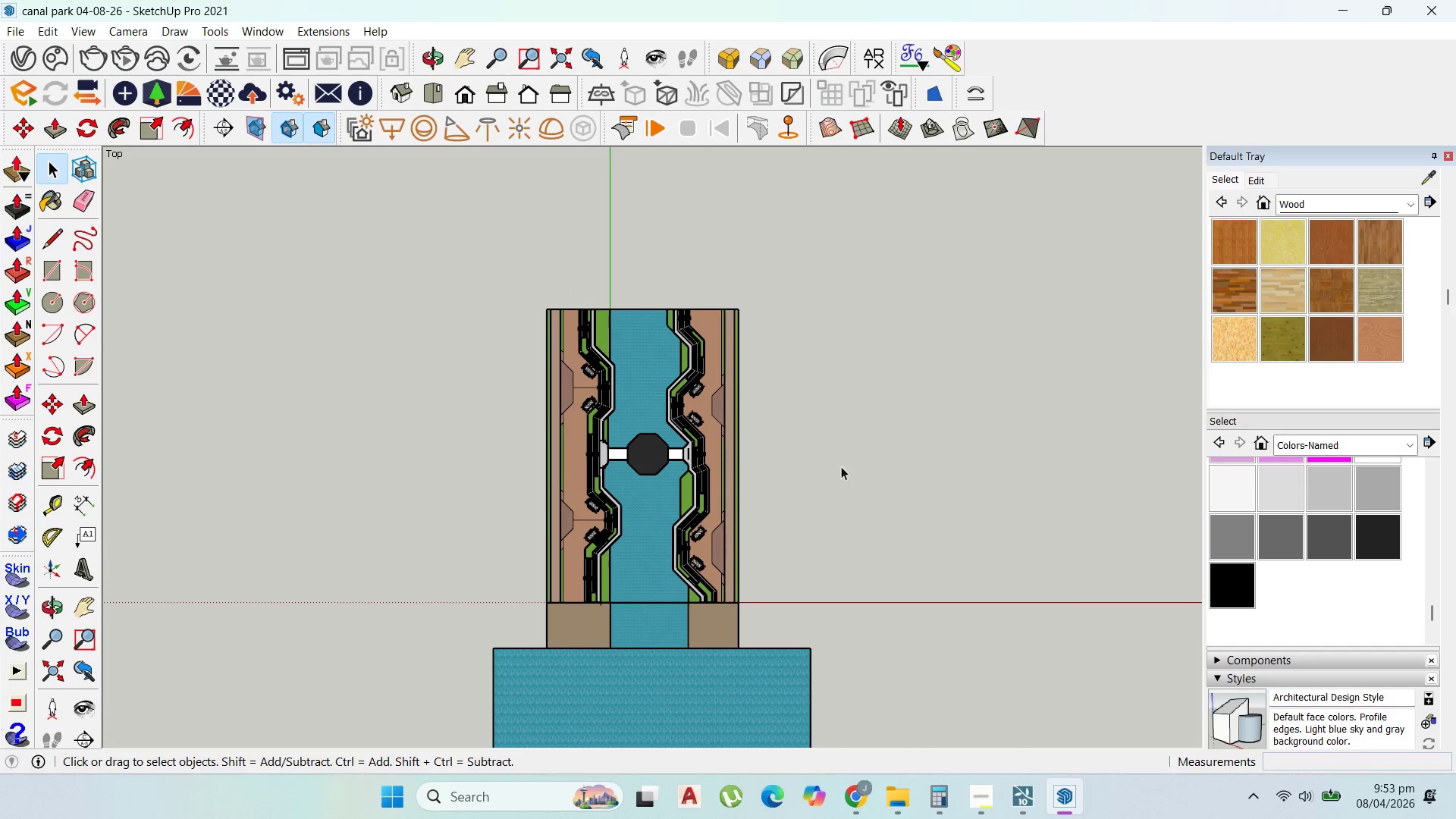 
scroll: coordinate [808, 372], scroll_direction: down, amount: 3.0
 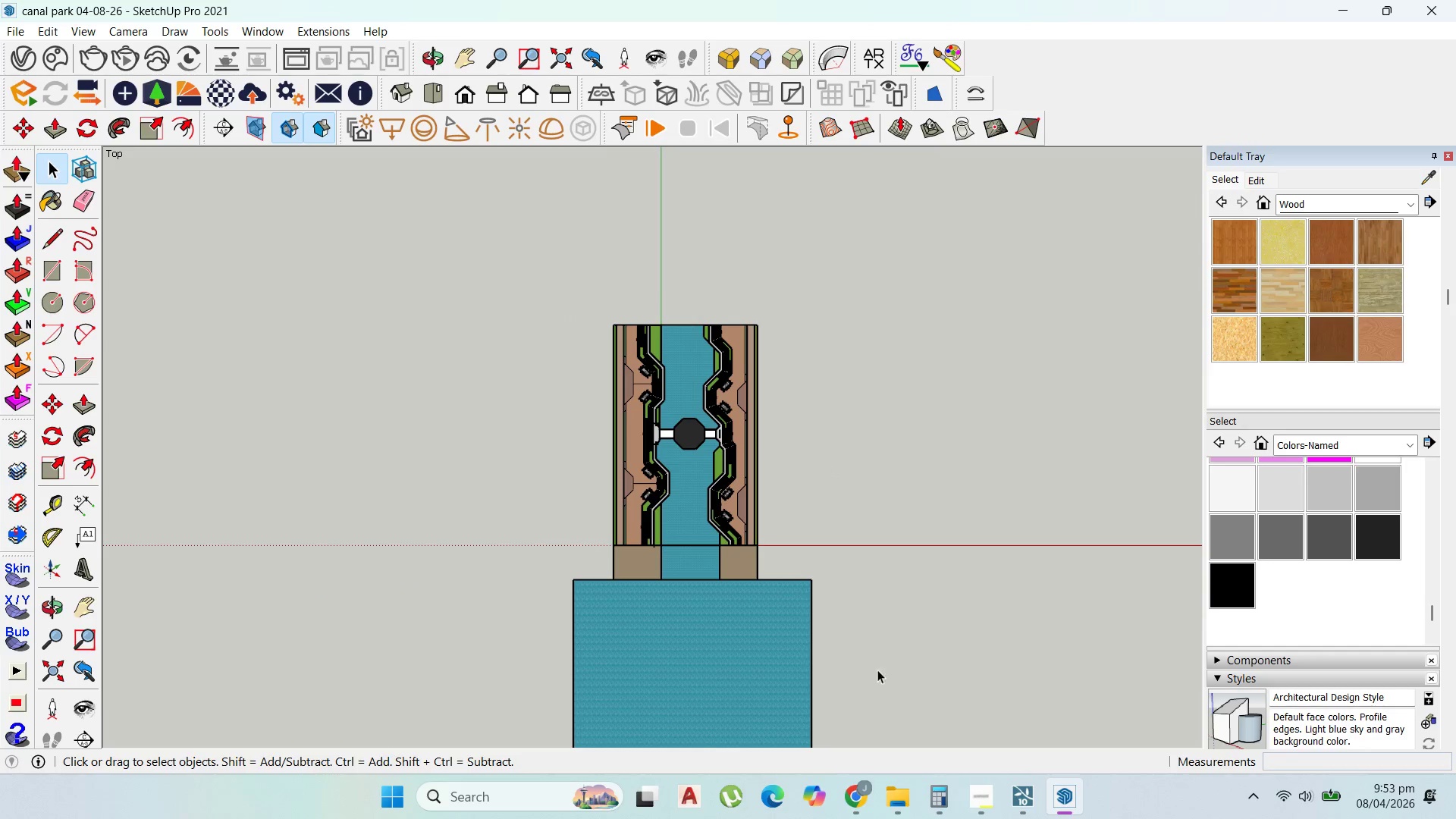 
left_click_drag(start_coordinate=[878, 670], to_coordinate=[557, 560])
 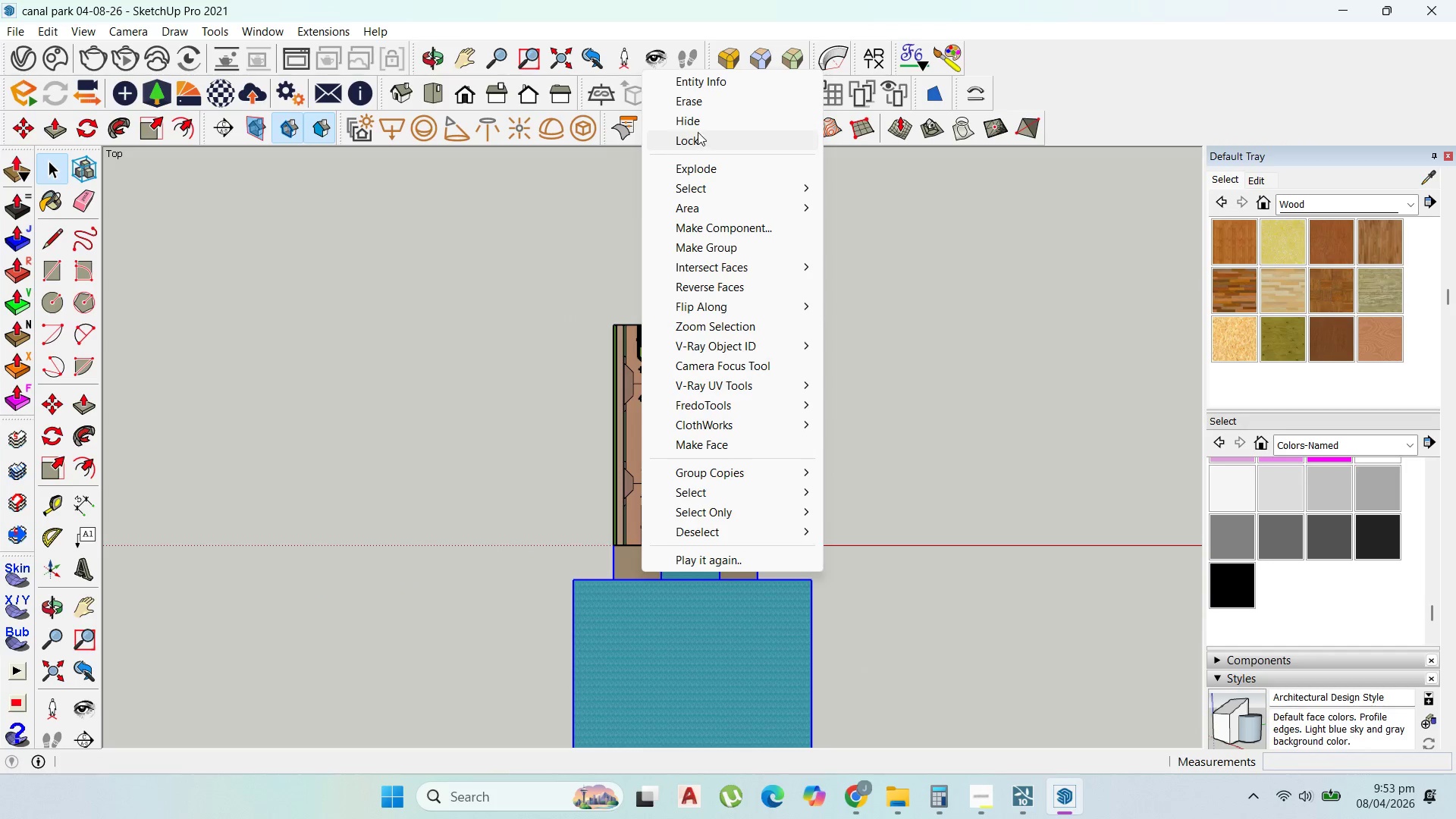 
scroll: coordinate [805, 536], scroll_direction: up, amount: 10.0
 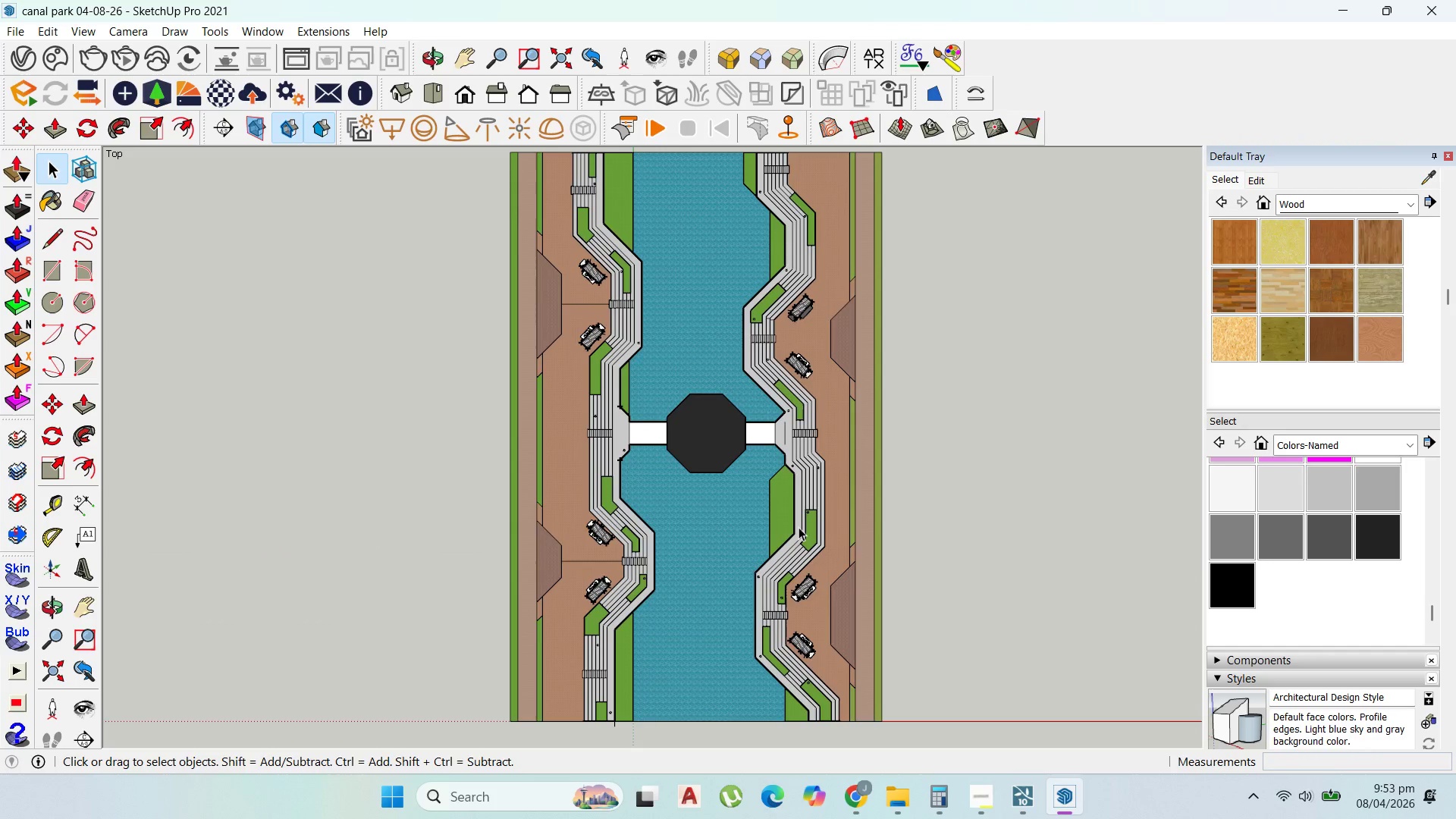 
scroll: coordinate [798, 527], scroll_direction: down, amount: 1.0
 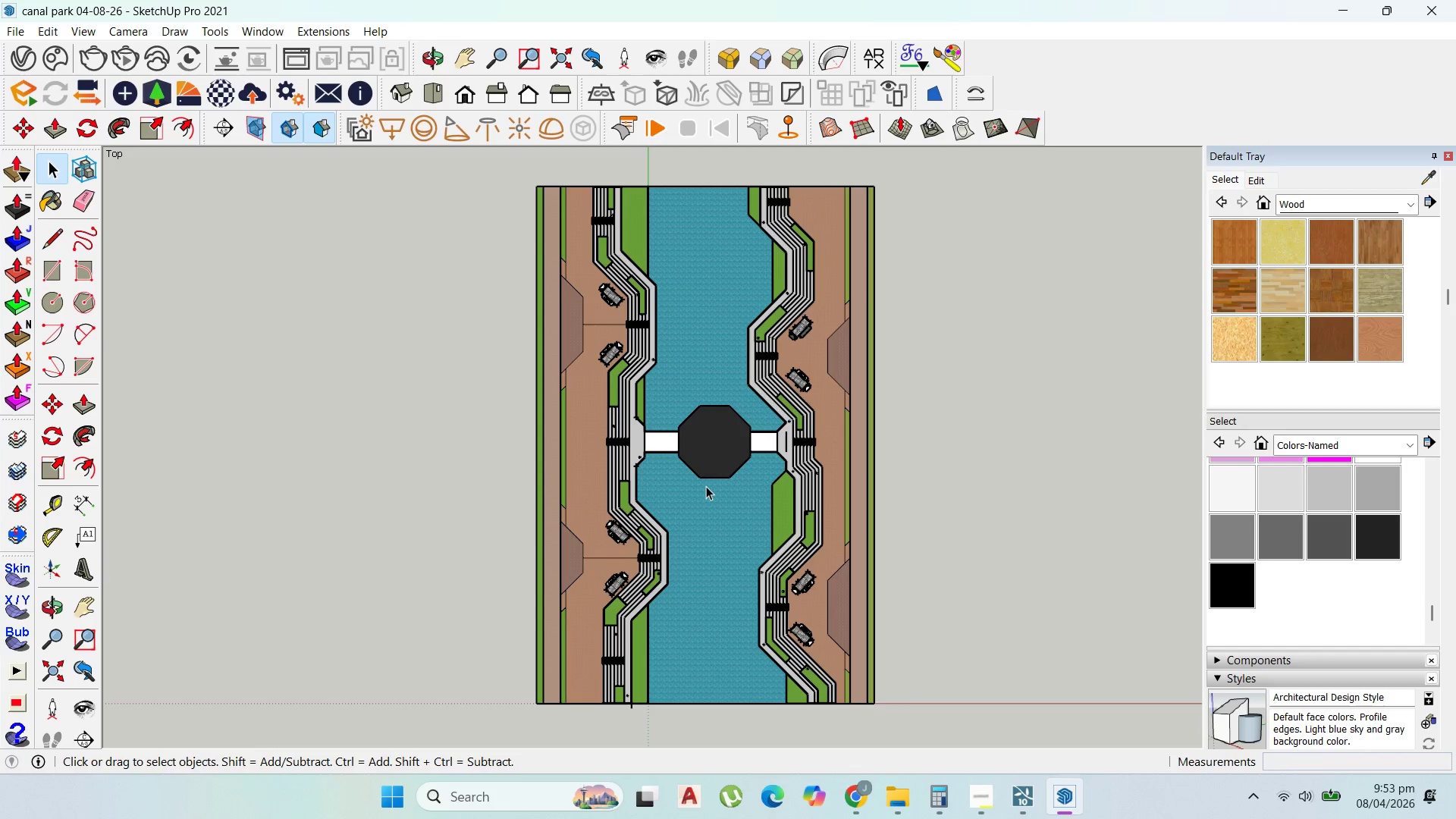 
wait(10.16)
 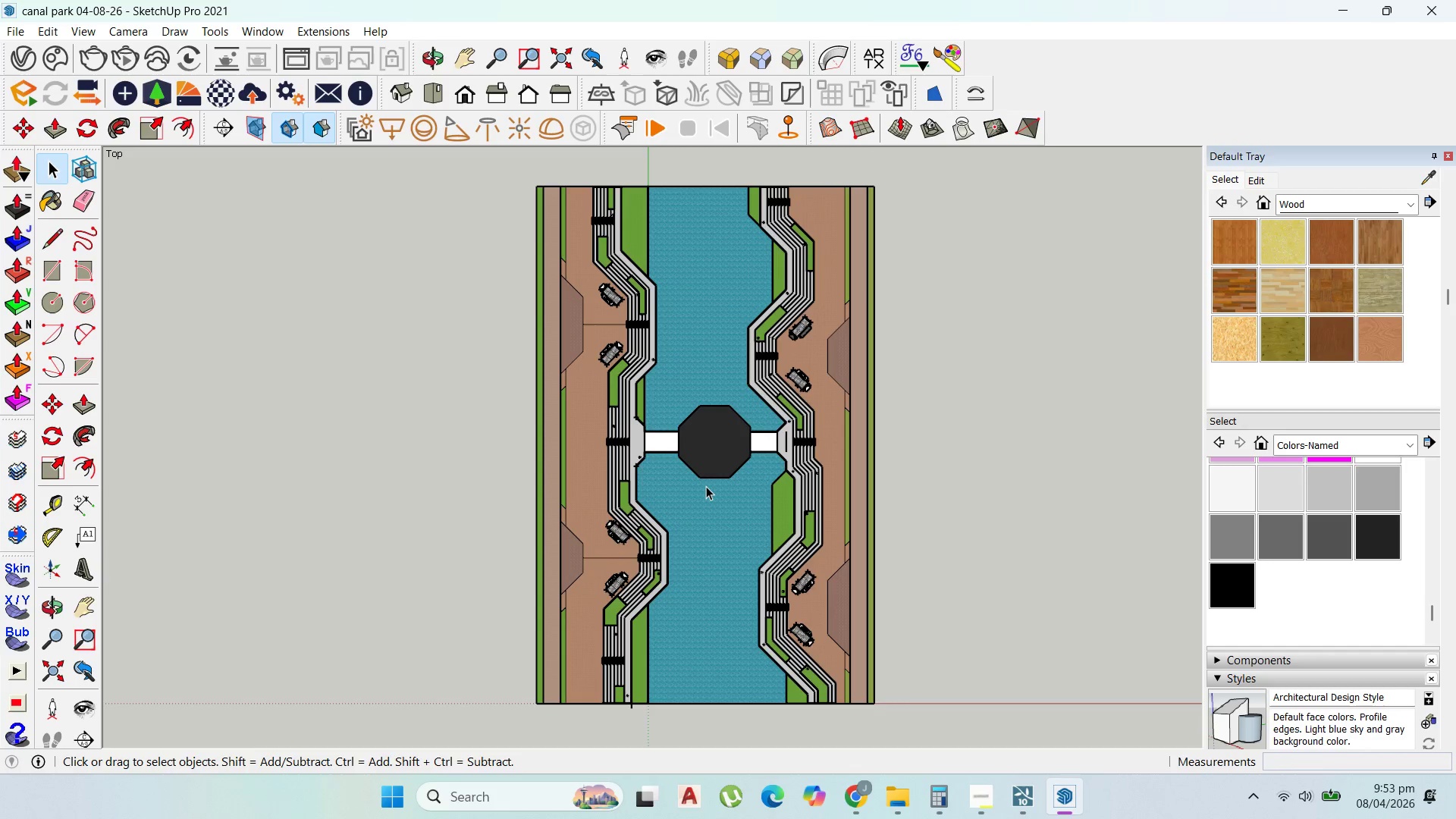 
left_click([81, 534])
 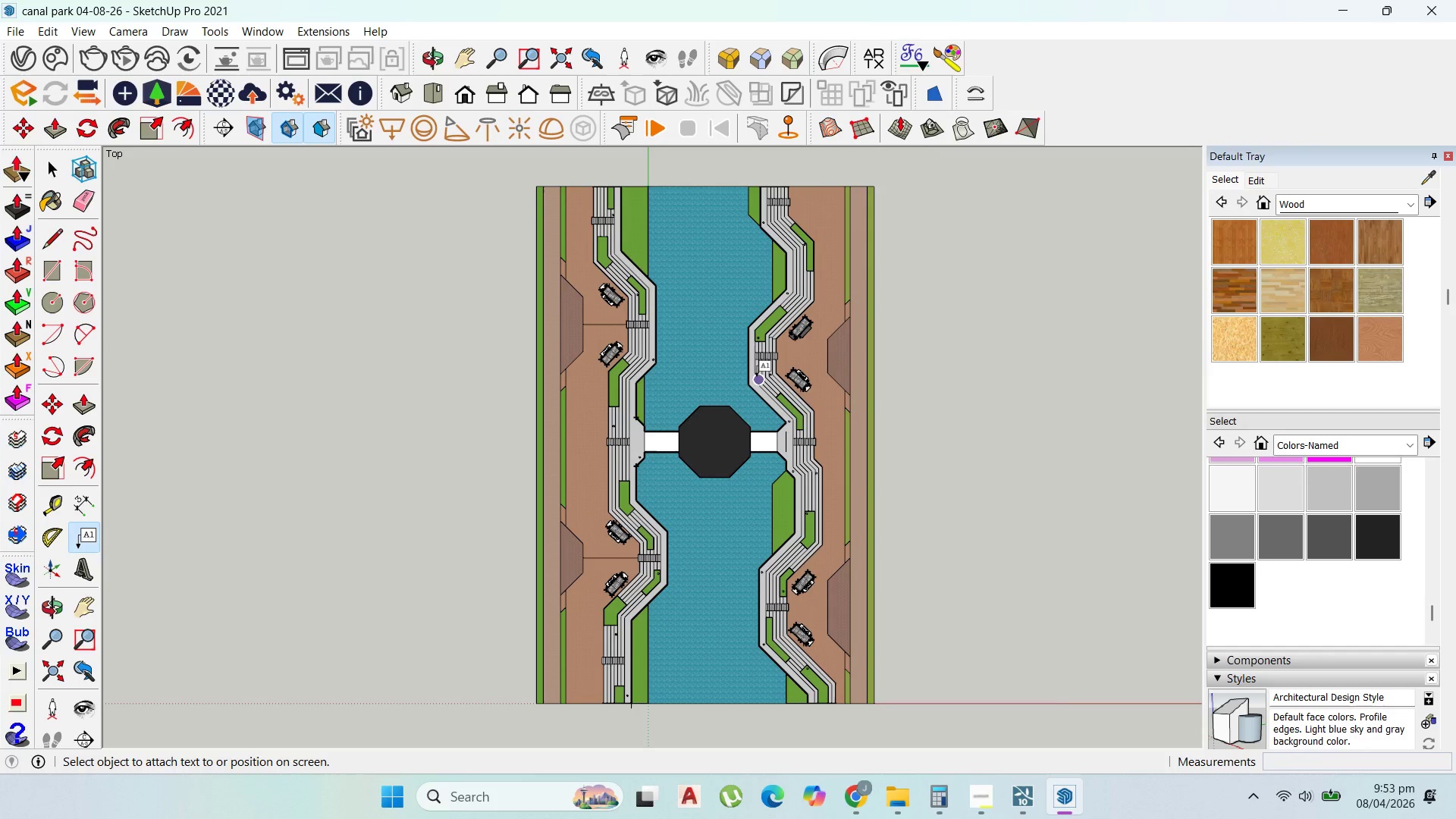 
left_click([761, 378])
 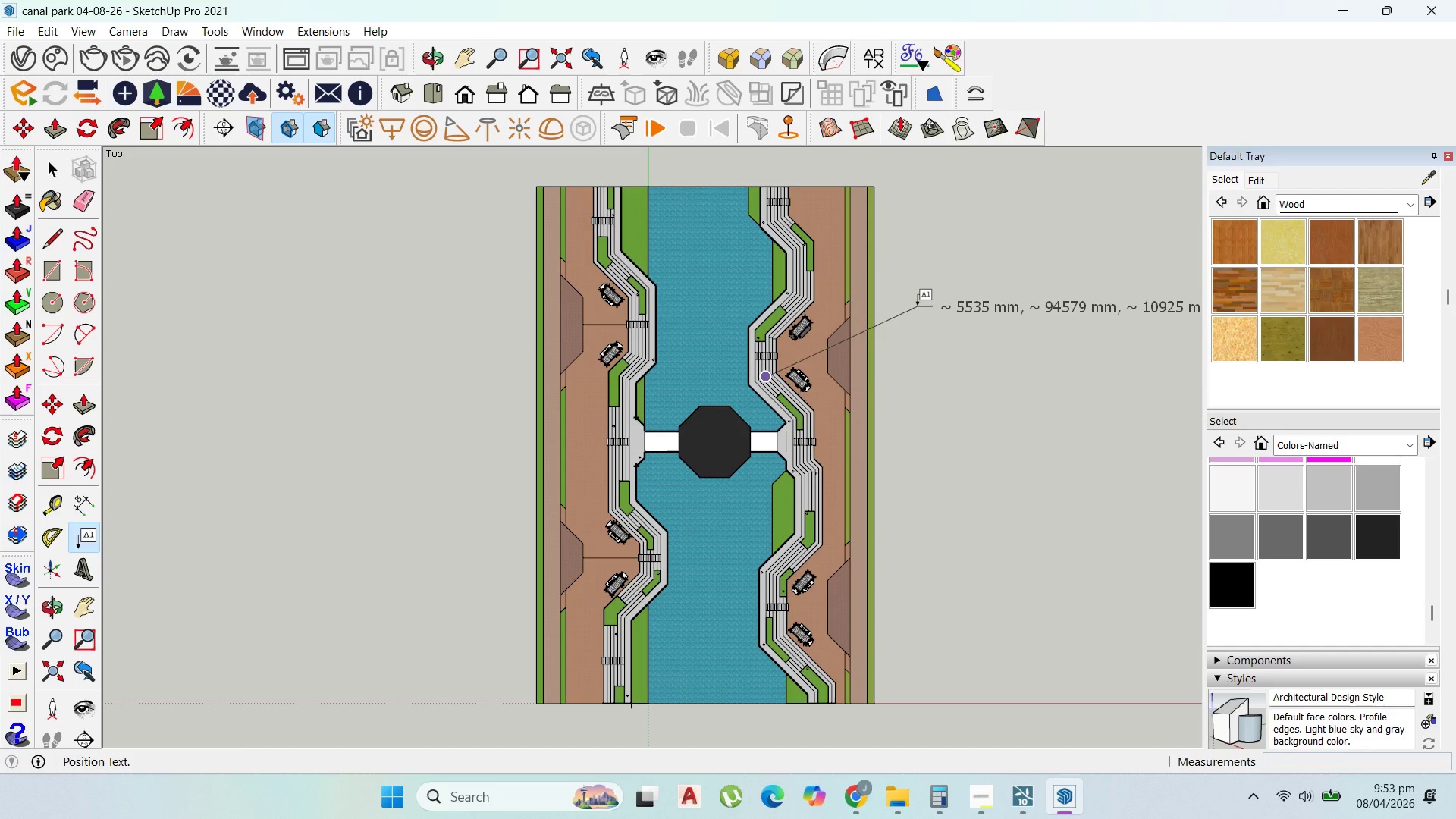 
left_click([918, 306])
 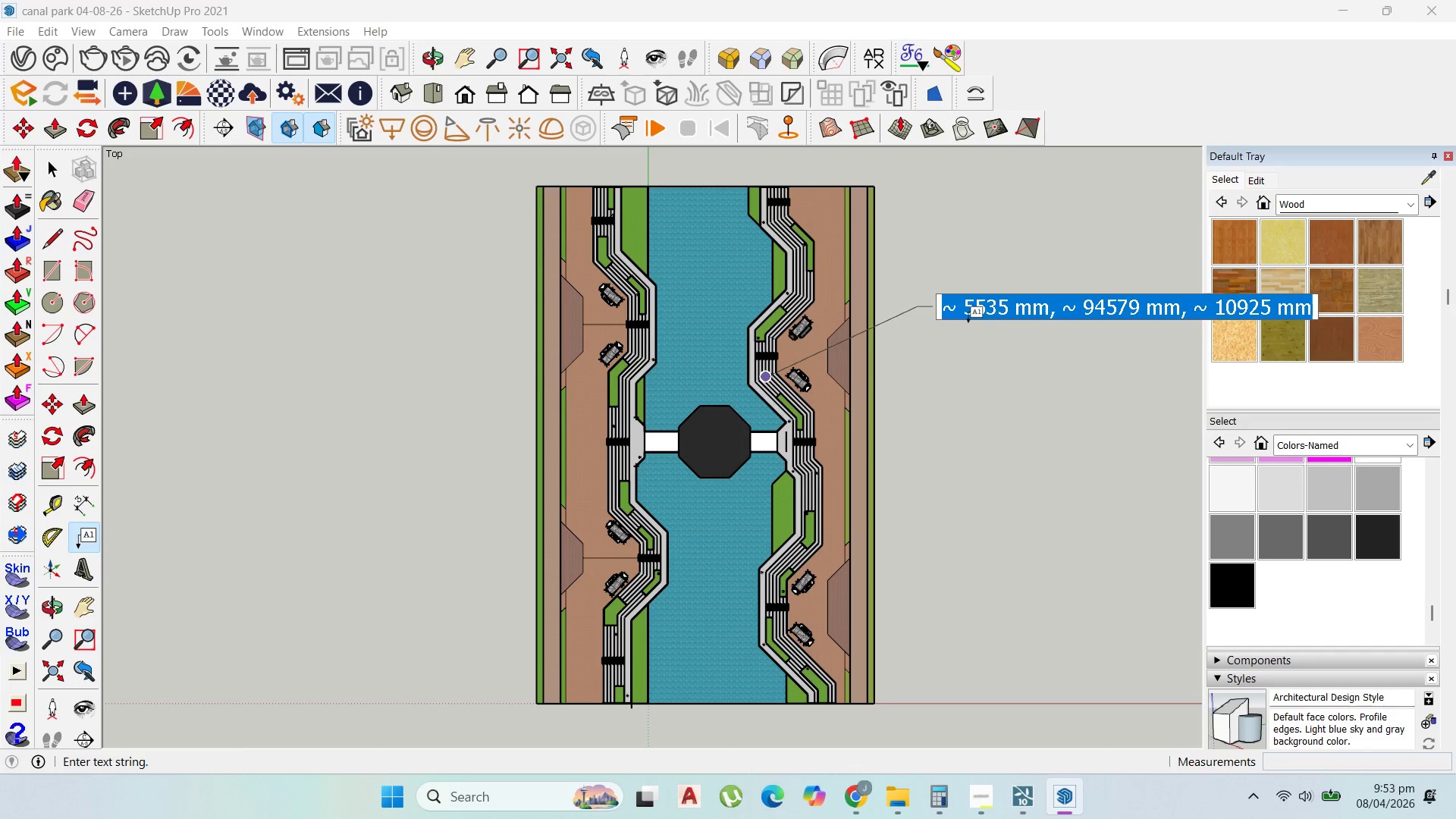 
type(LAND=)
key(Backspace)
key(Backspace)
key(Backspace)
key(Backspace)
key(Backspace)
type(landscaping/sting)
 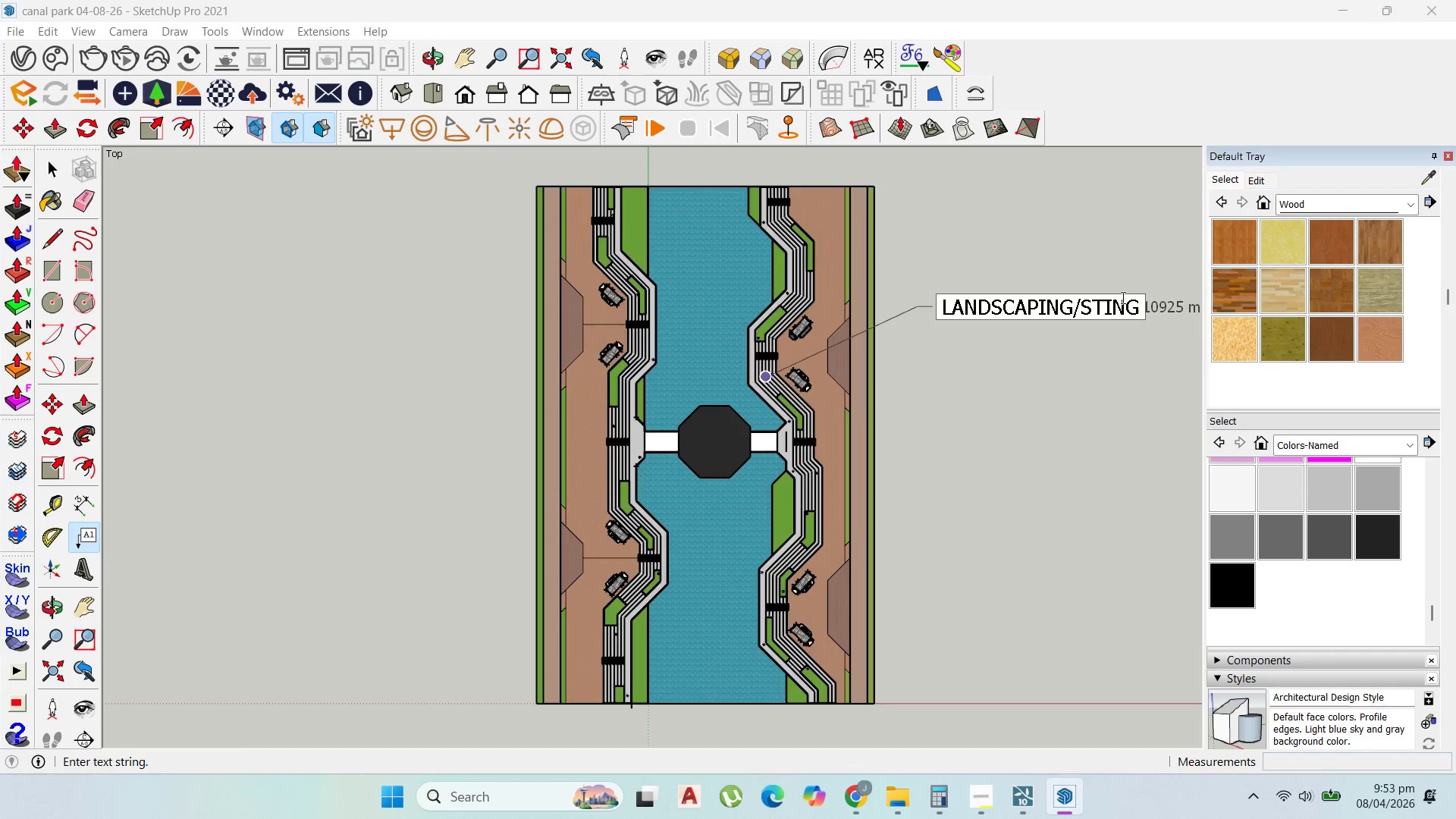 
left_click([1095, 303])
 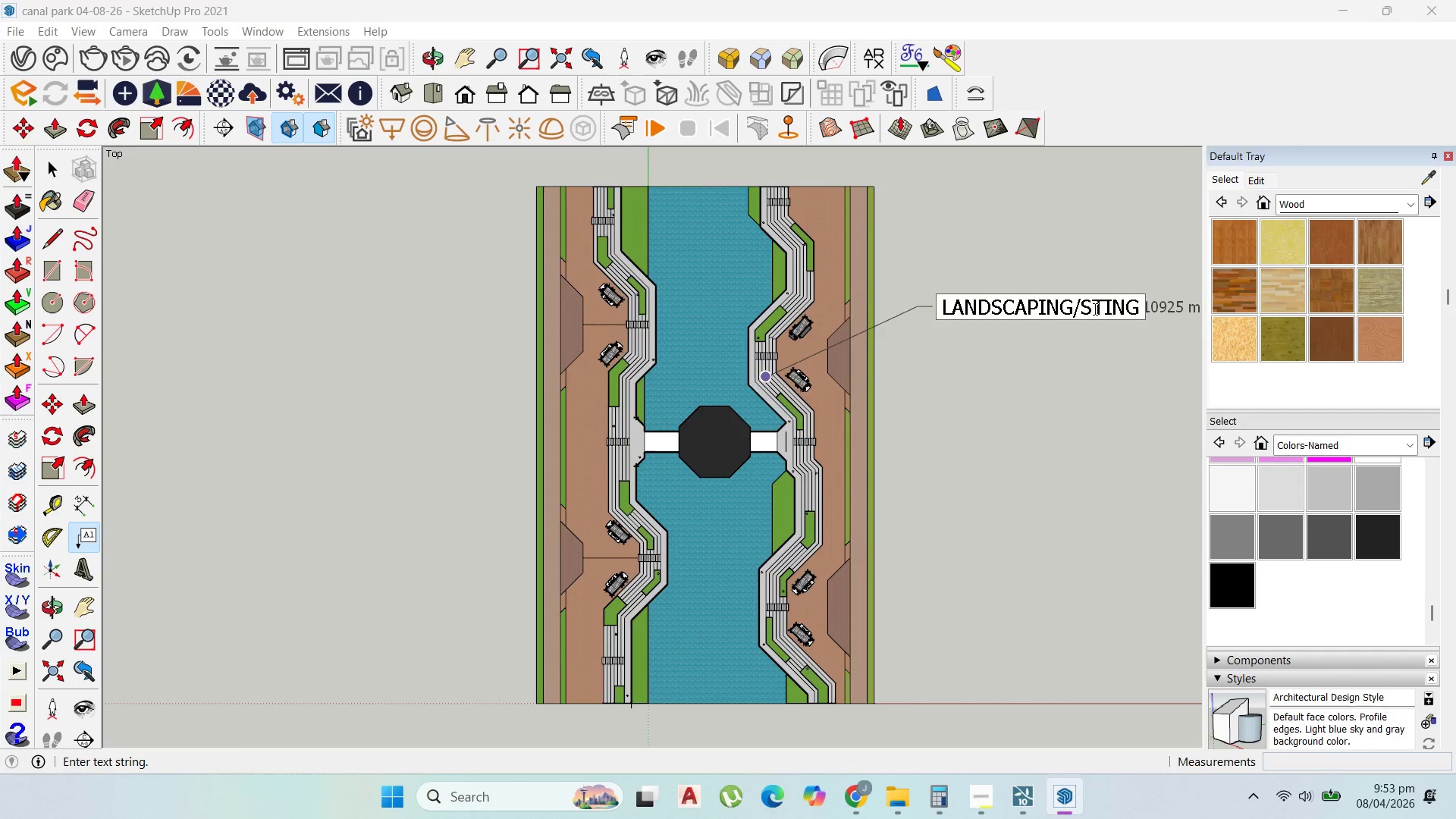 
key(I)
 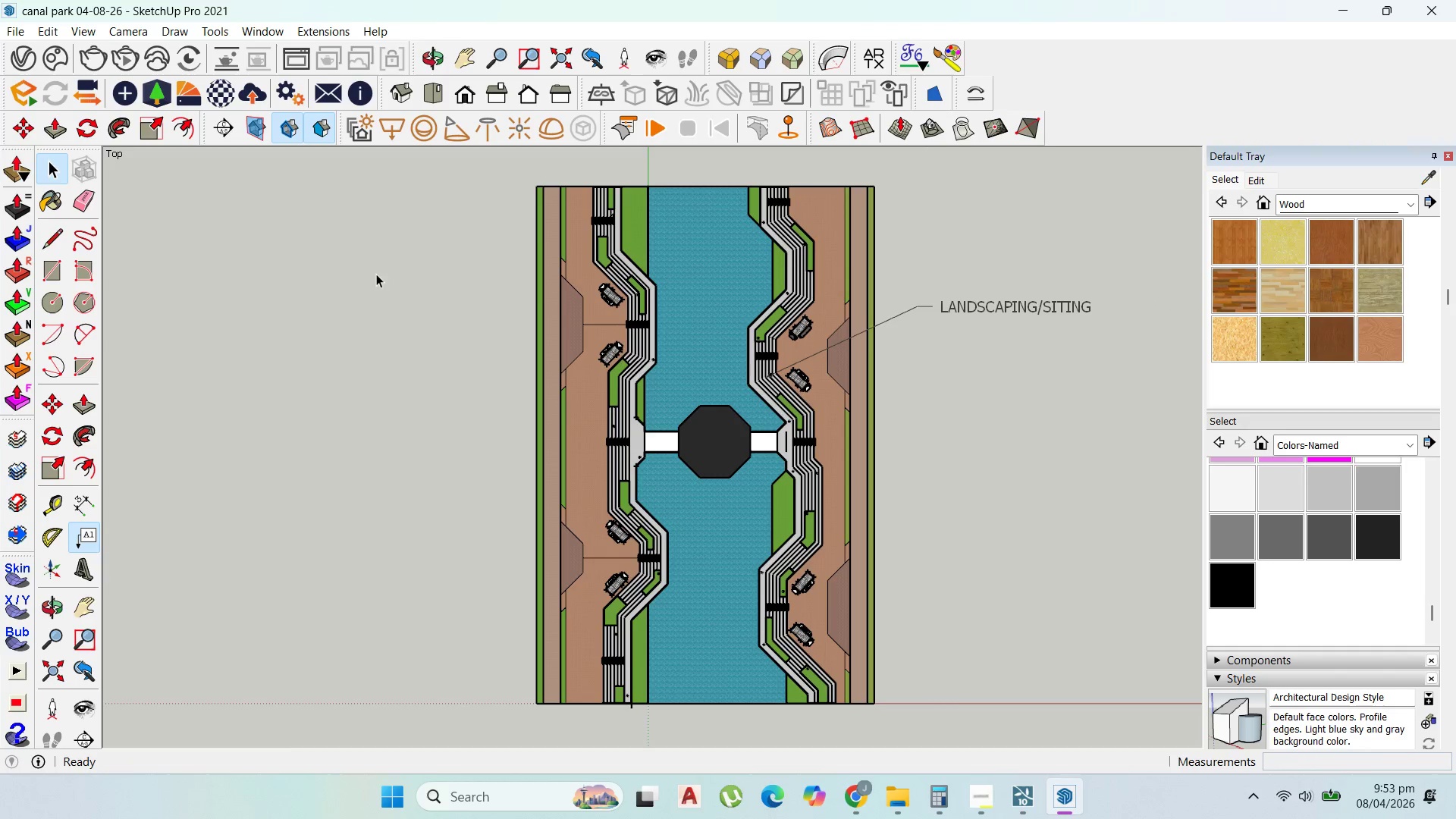 
left_click([984, 423])
 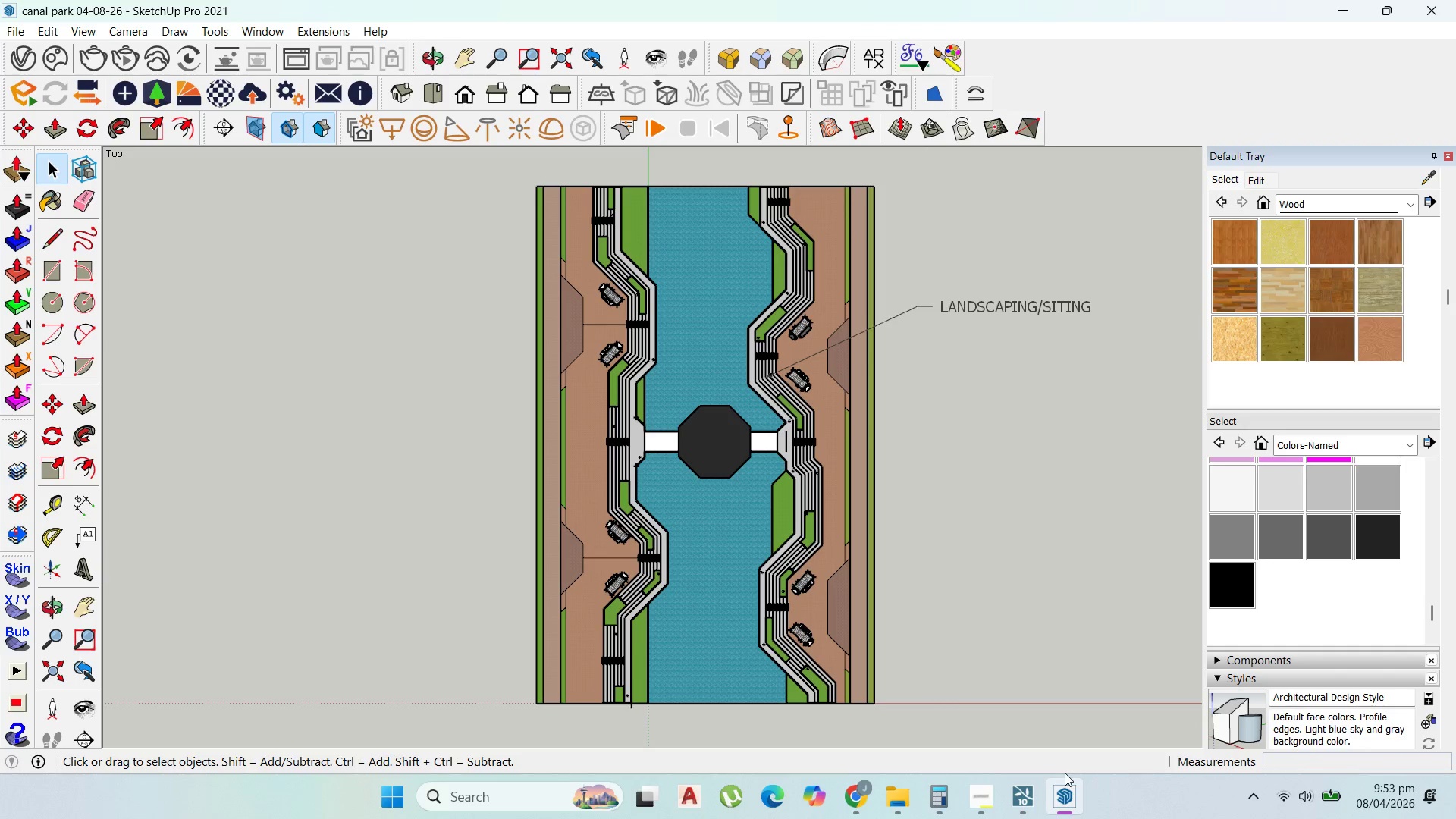 
left_click([1021, 789])
 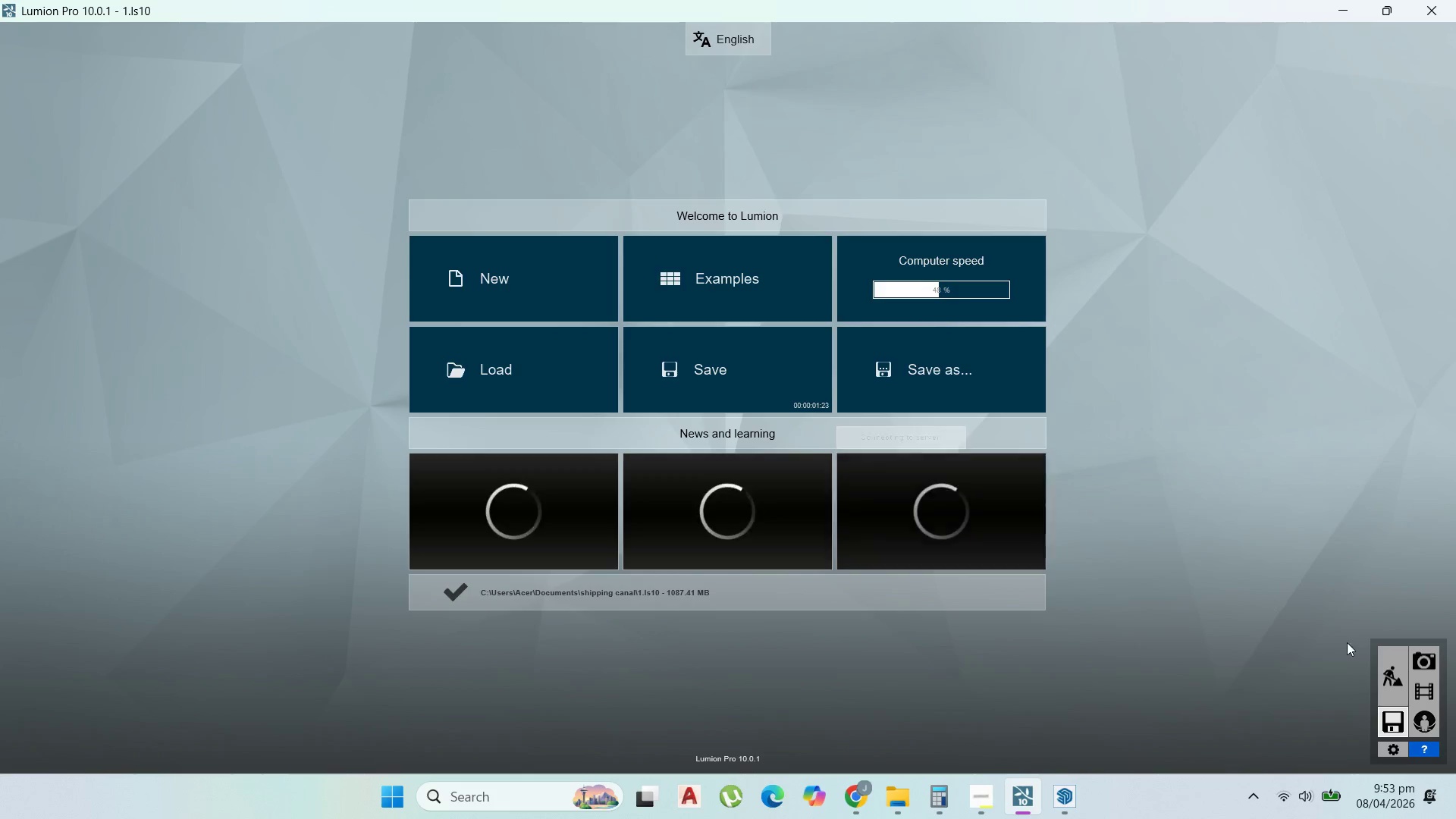 
double_click([1419, 656])
 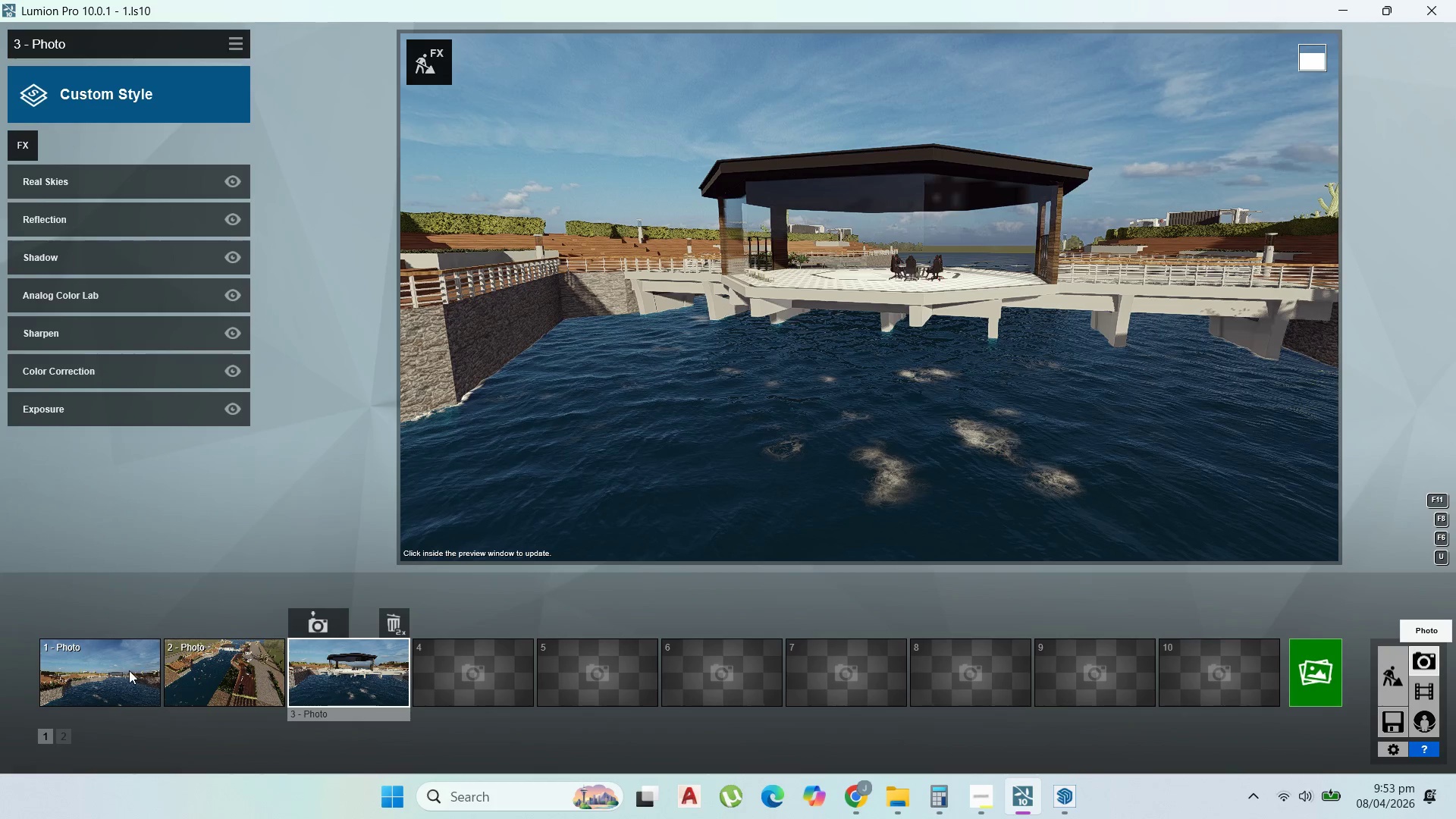 
double_click([129, 670])
 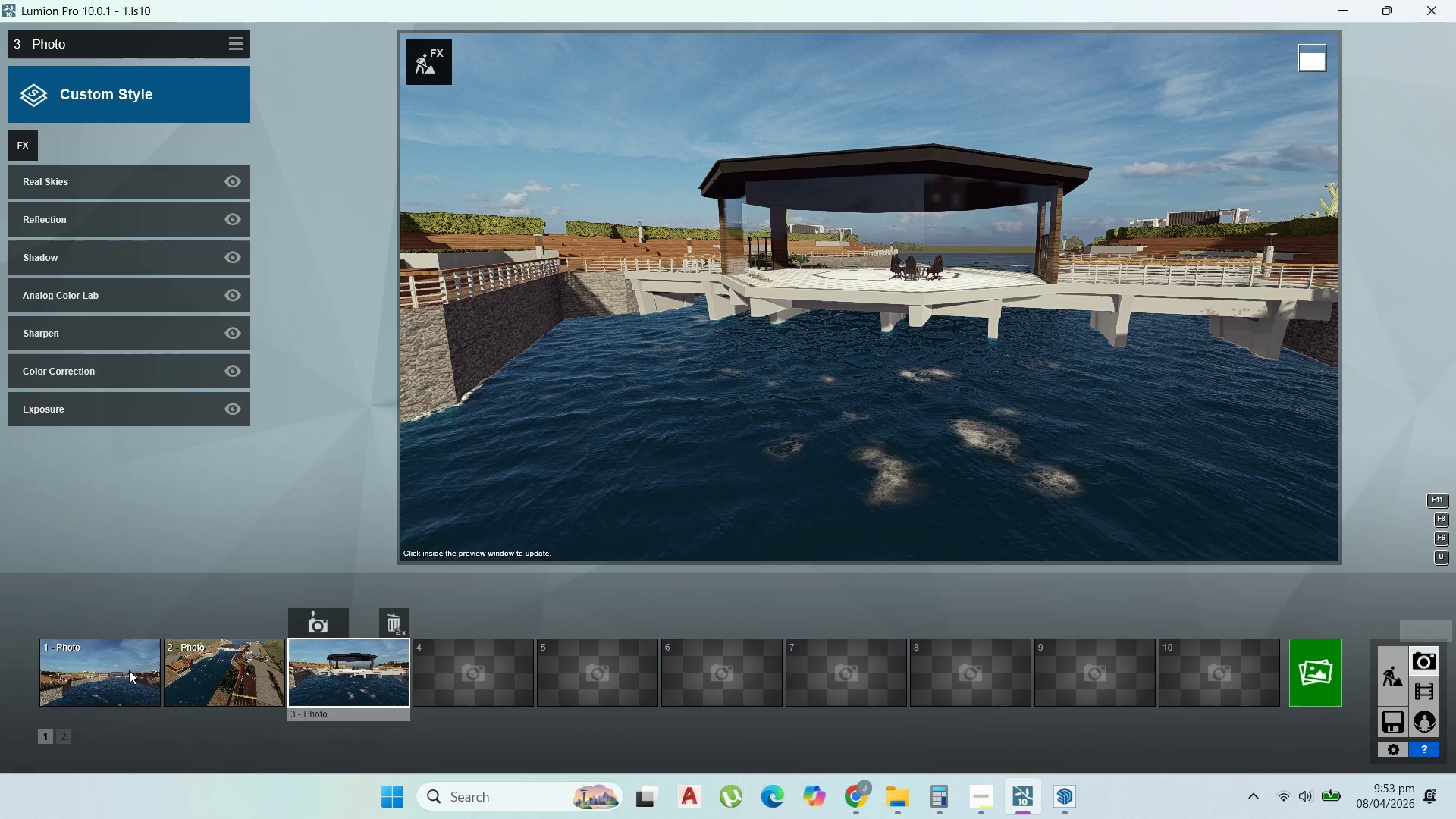 
triple_click([129, 670])
 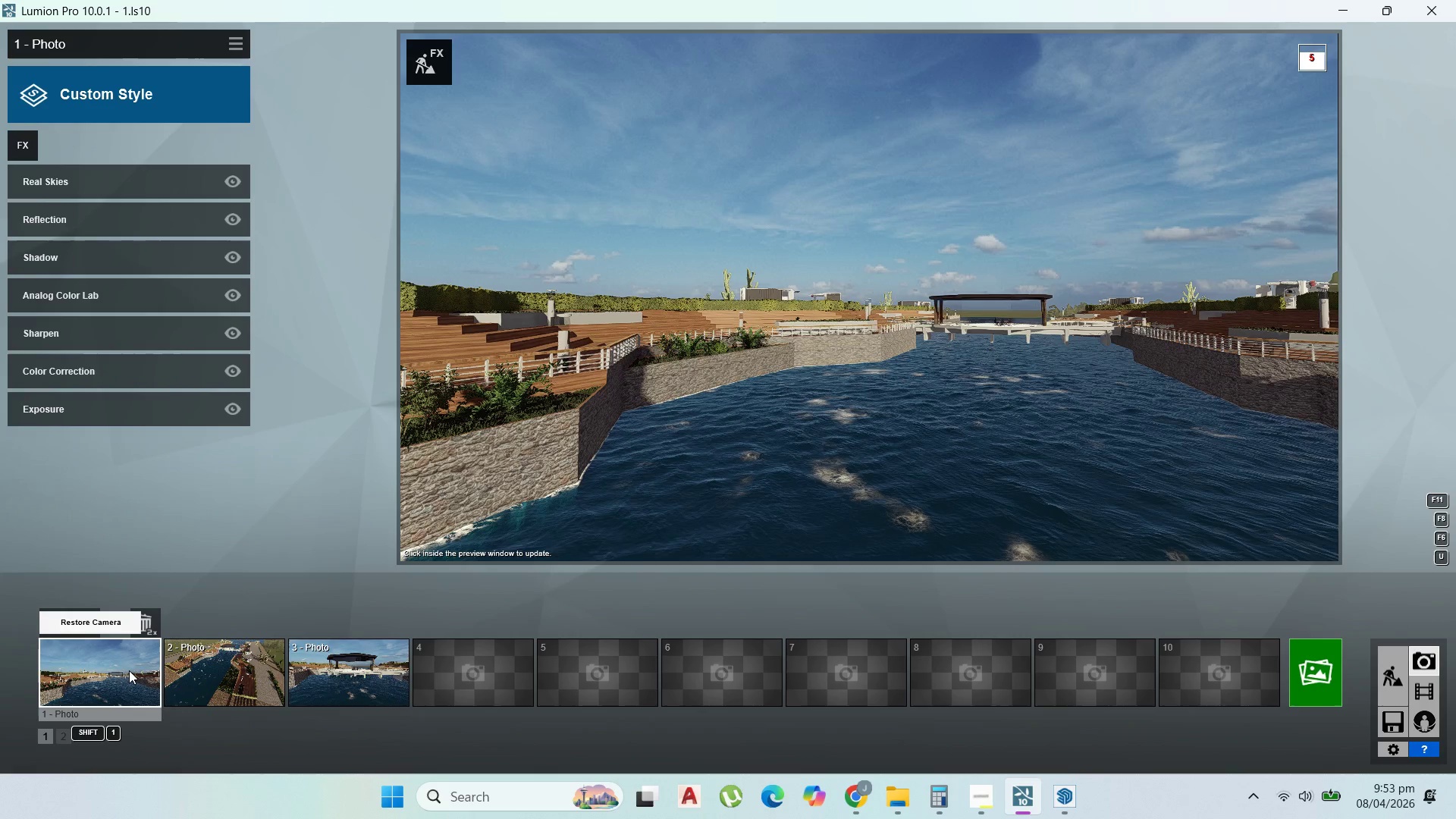 
double_click([129, 670])
 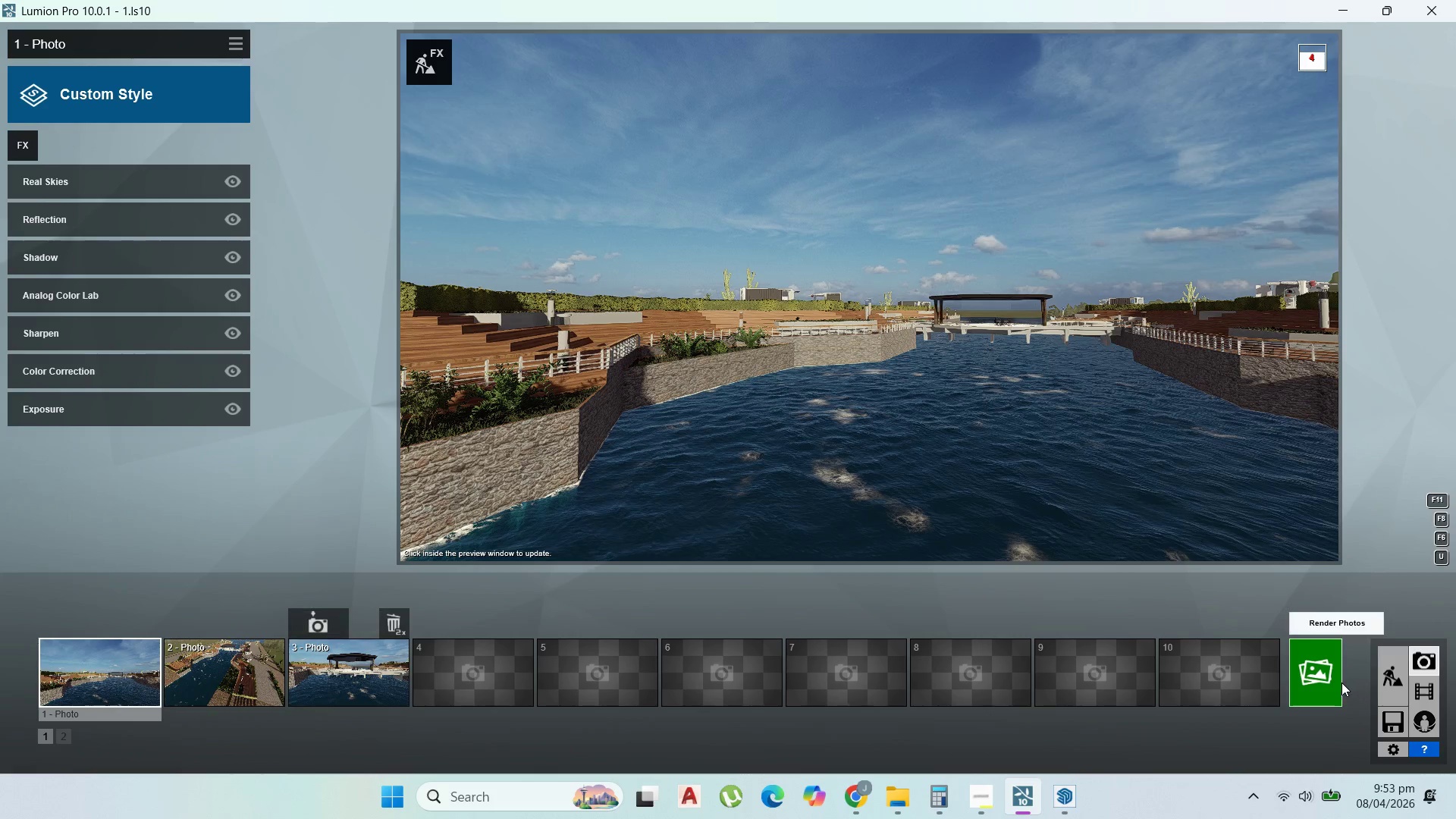 
left_click([1336, 680])
 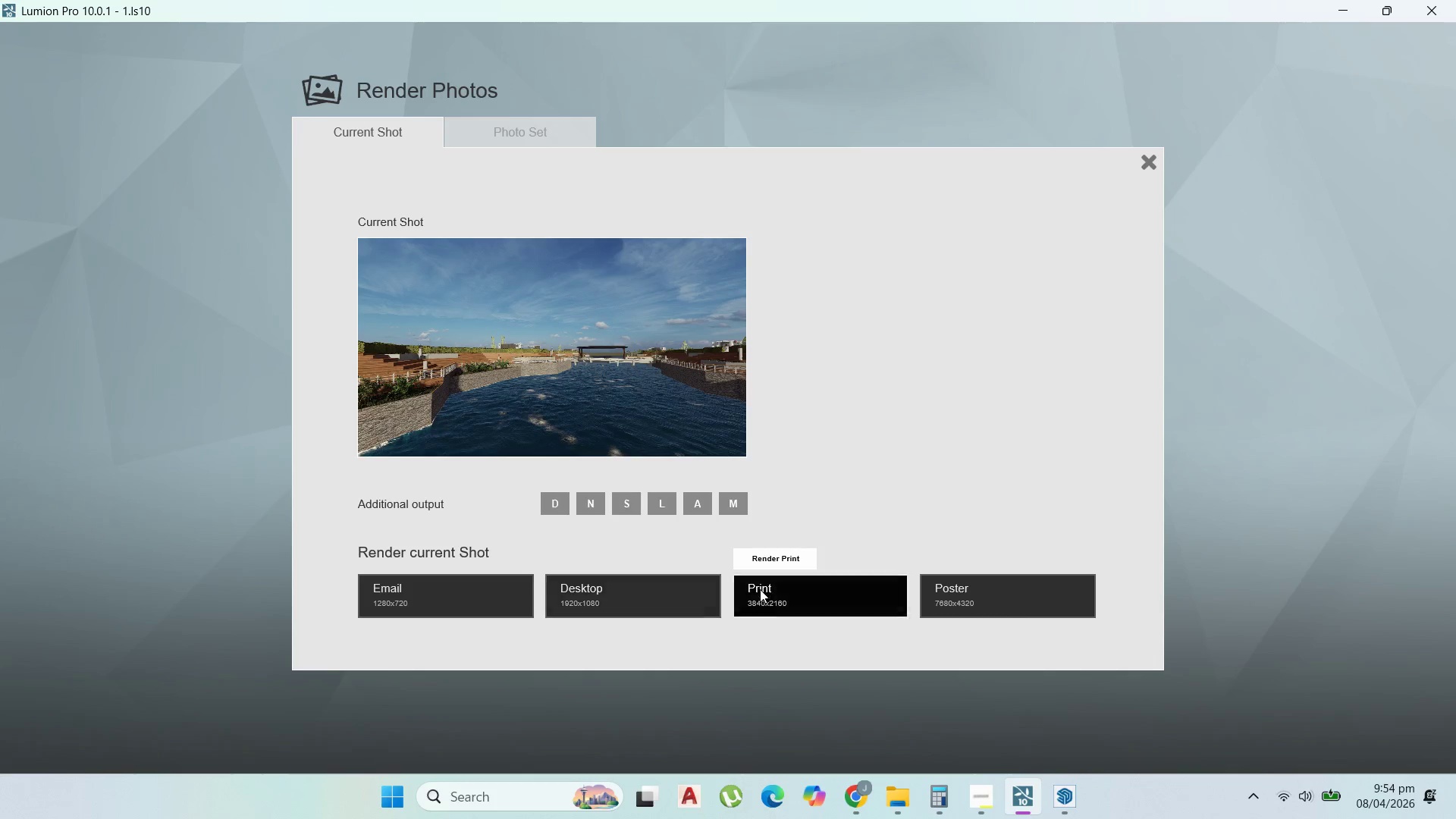 
left_click([832, 592])
 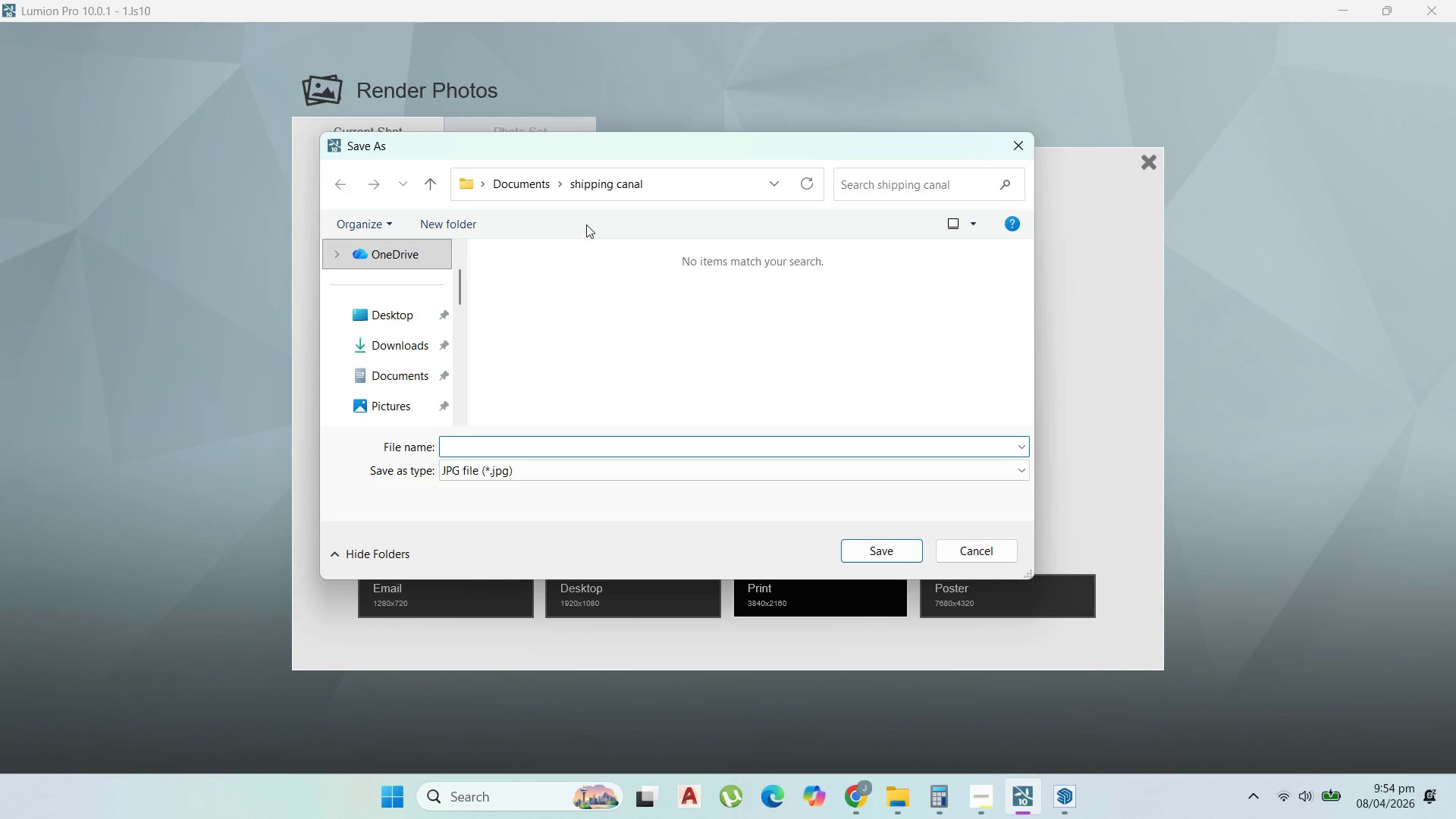 
right_click([610, 352])
 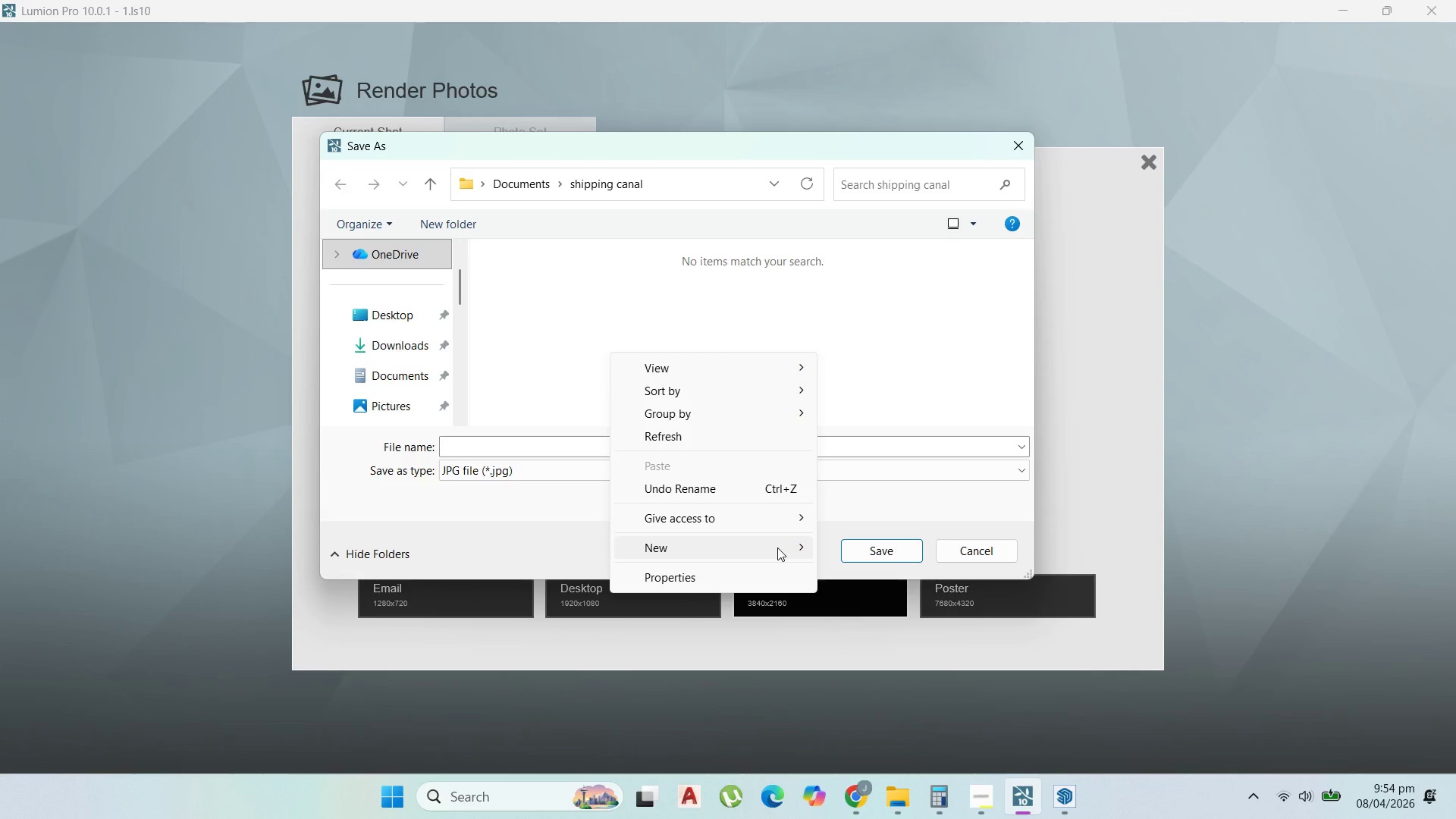 
left_click([779, 548])
 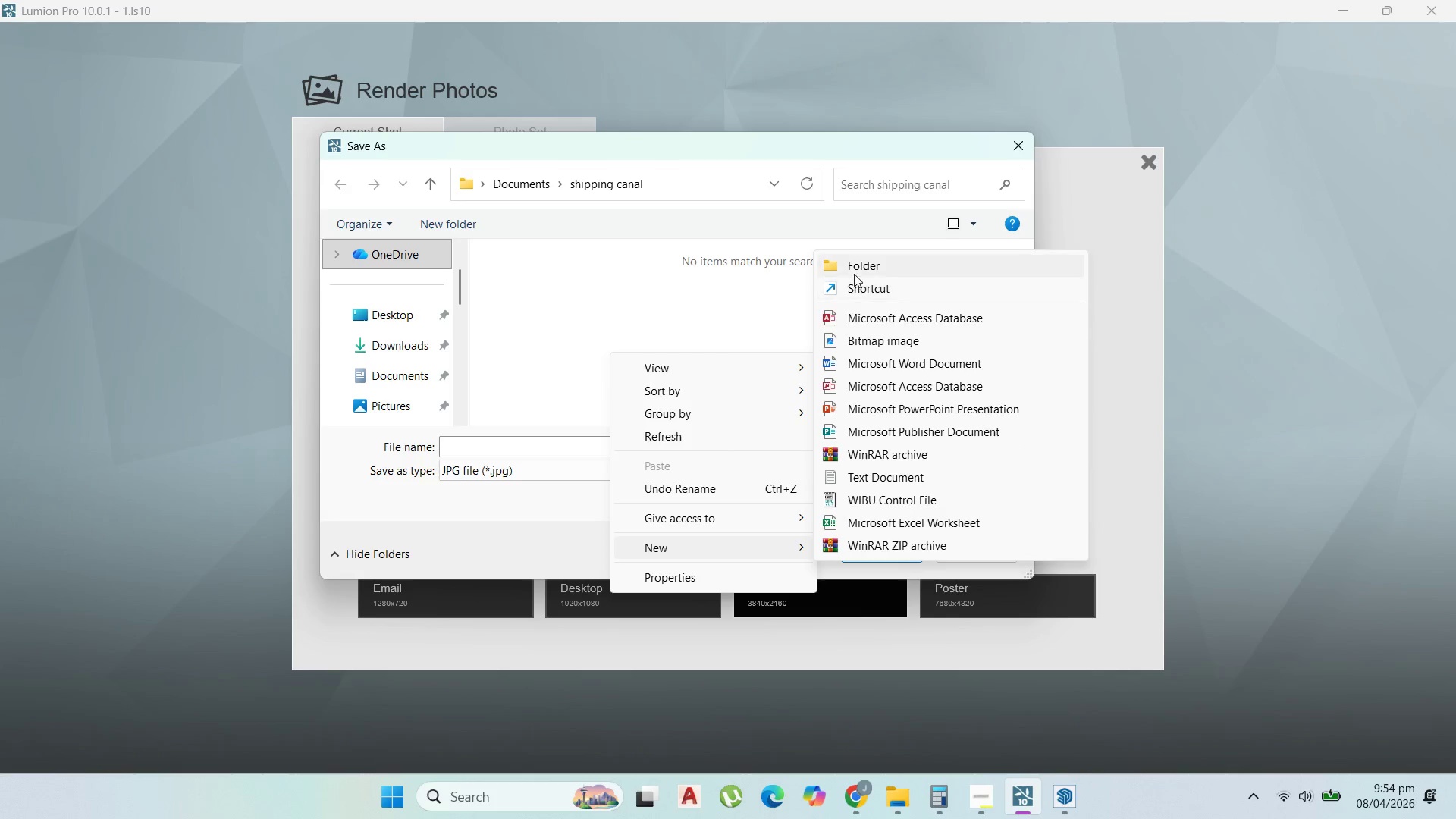 
left_click([854, 268])
 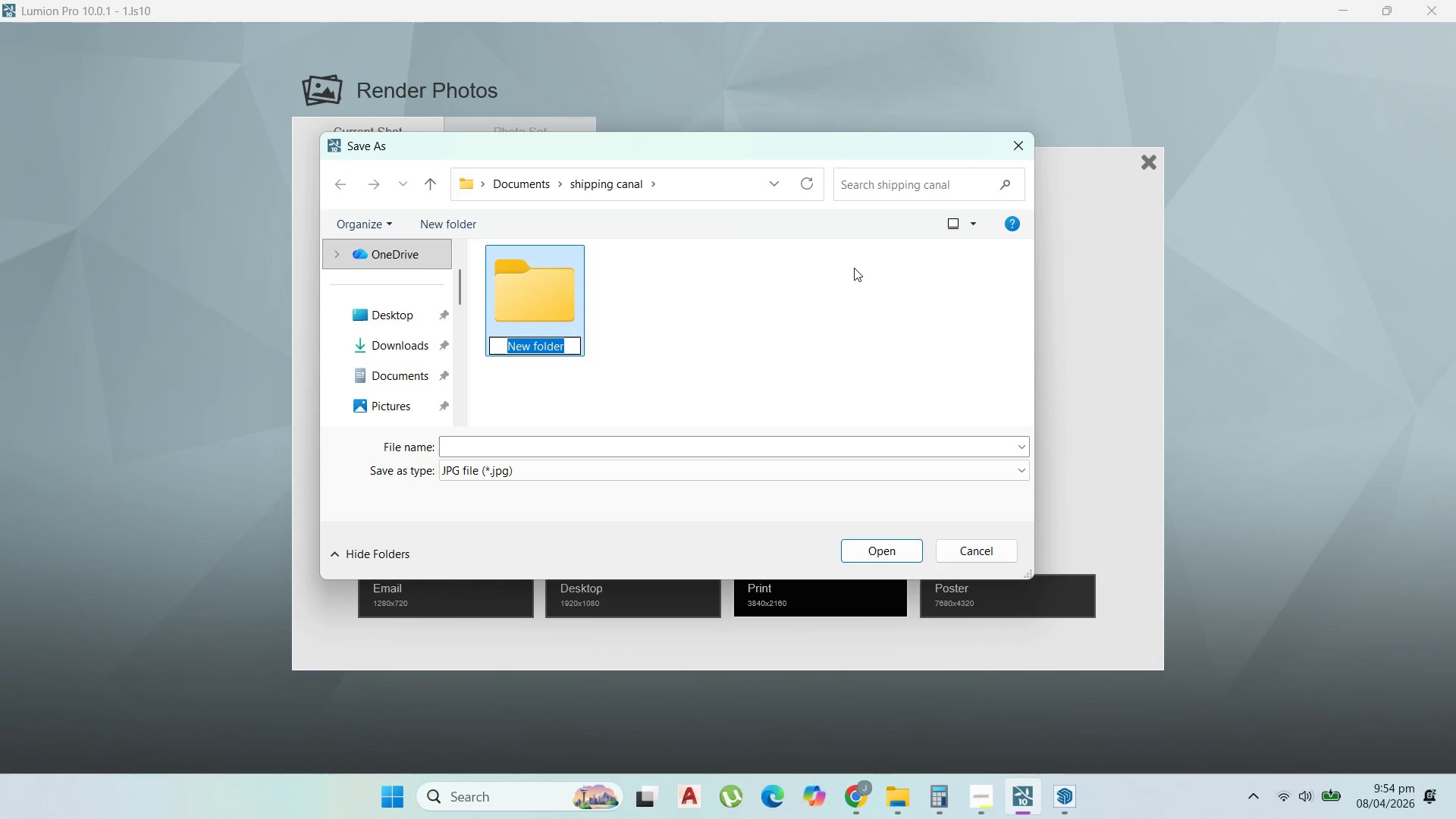 
type(render)
 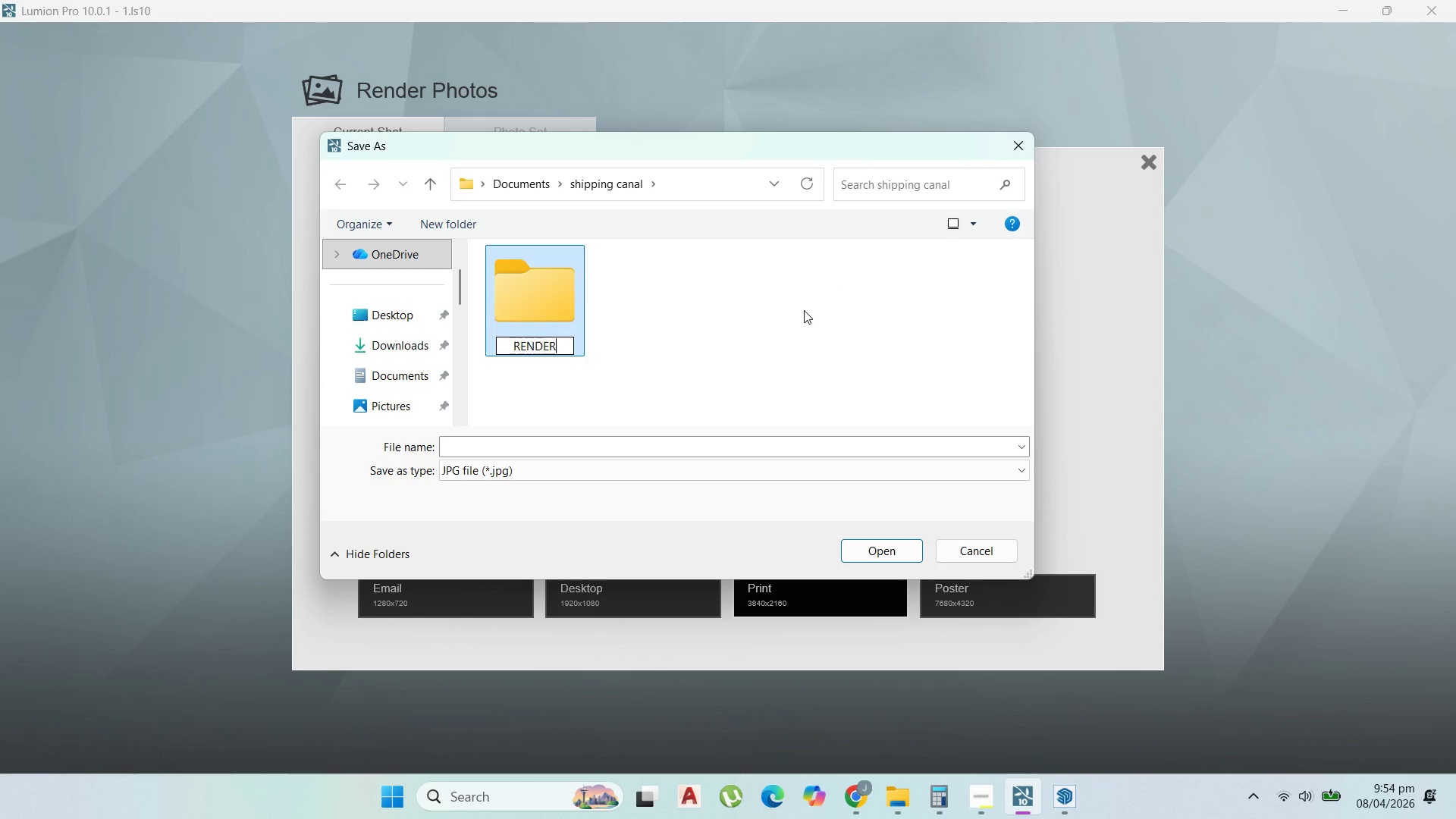 
left_click([802, 309])
 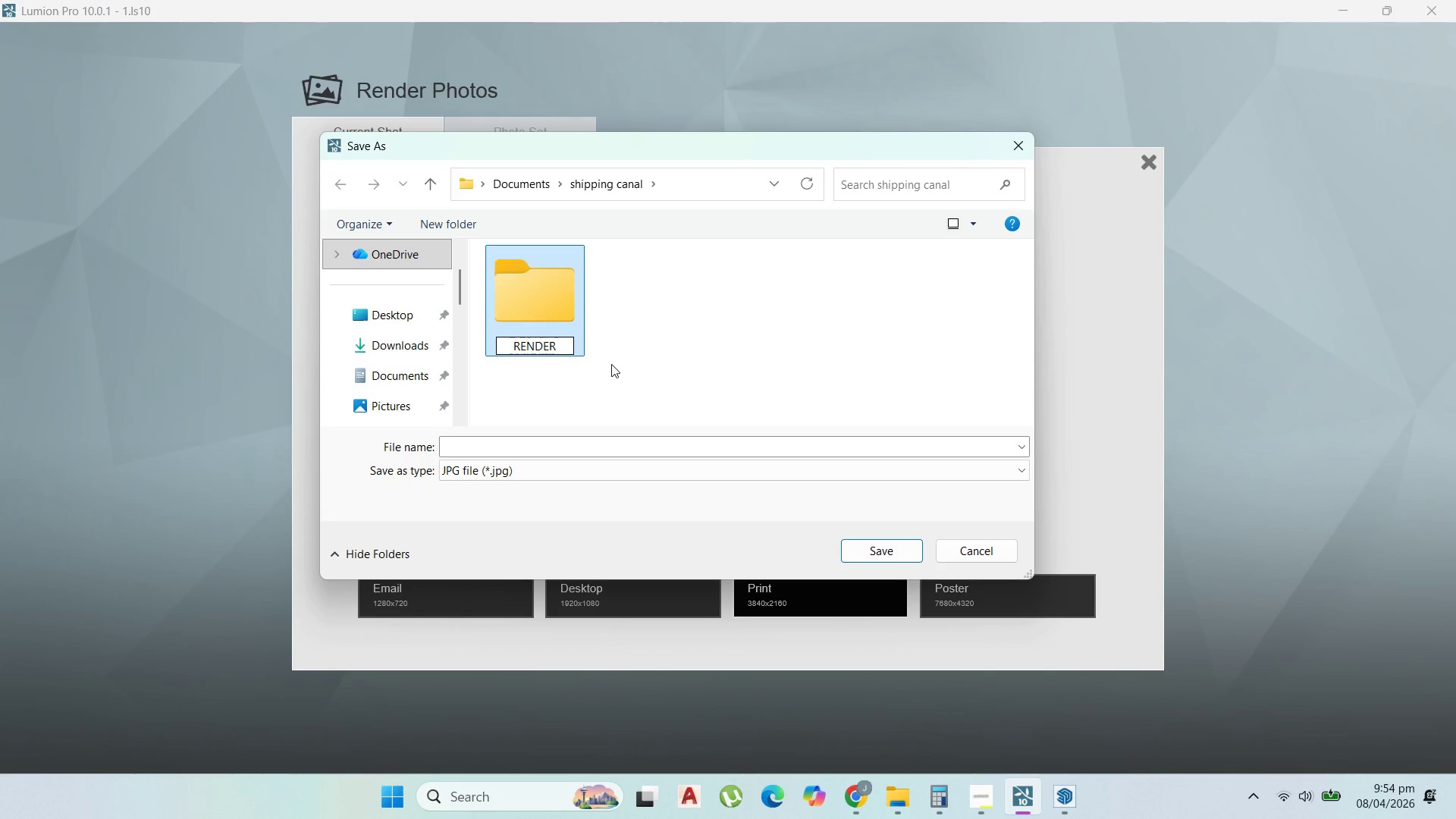 
left_click([534, 291])
 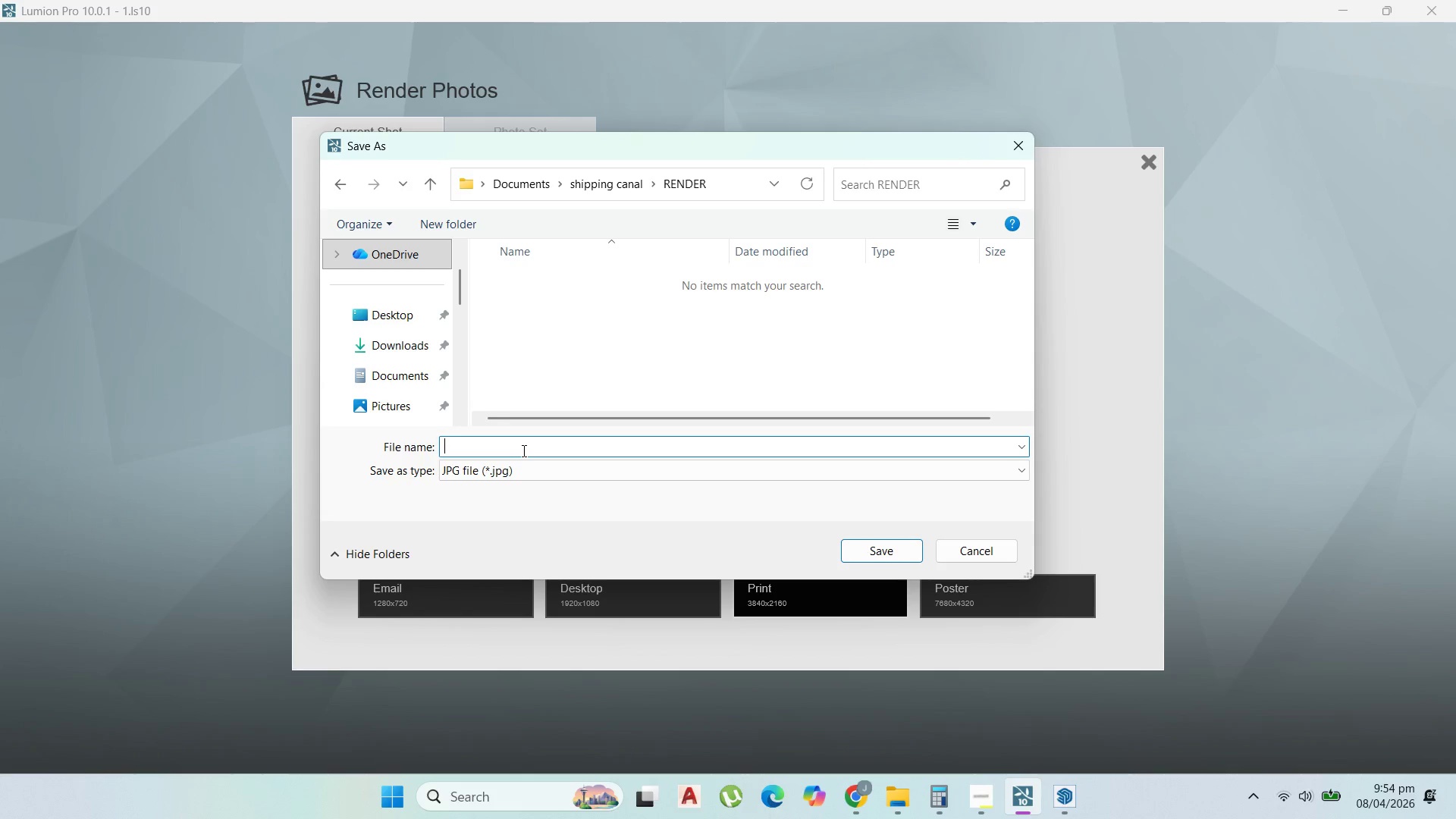 
key(1)
 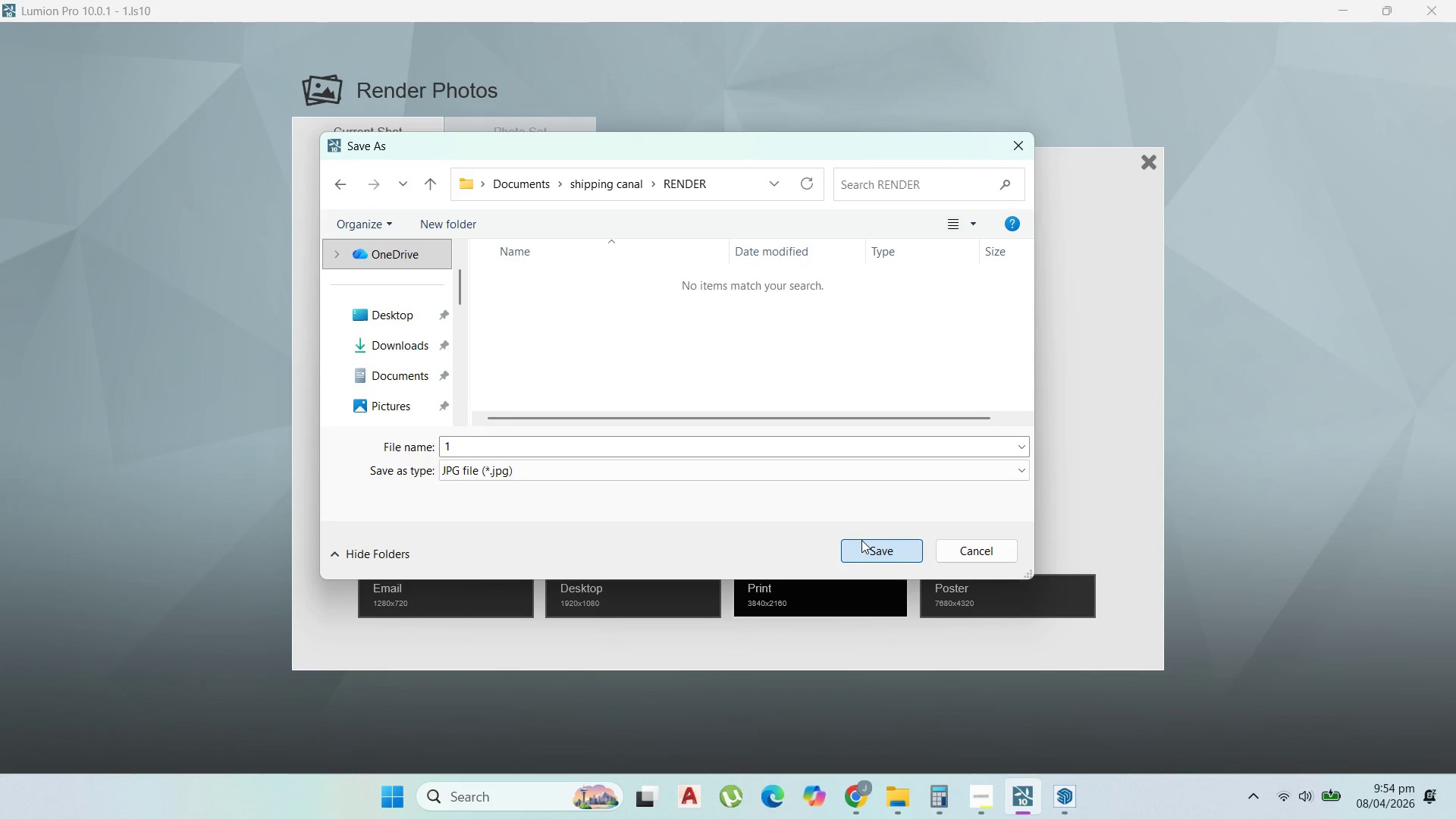 
left_click([861, 540])
 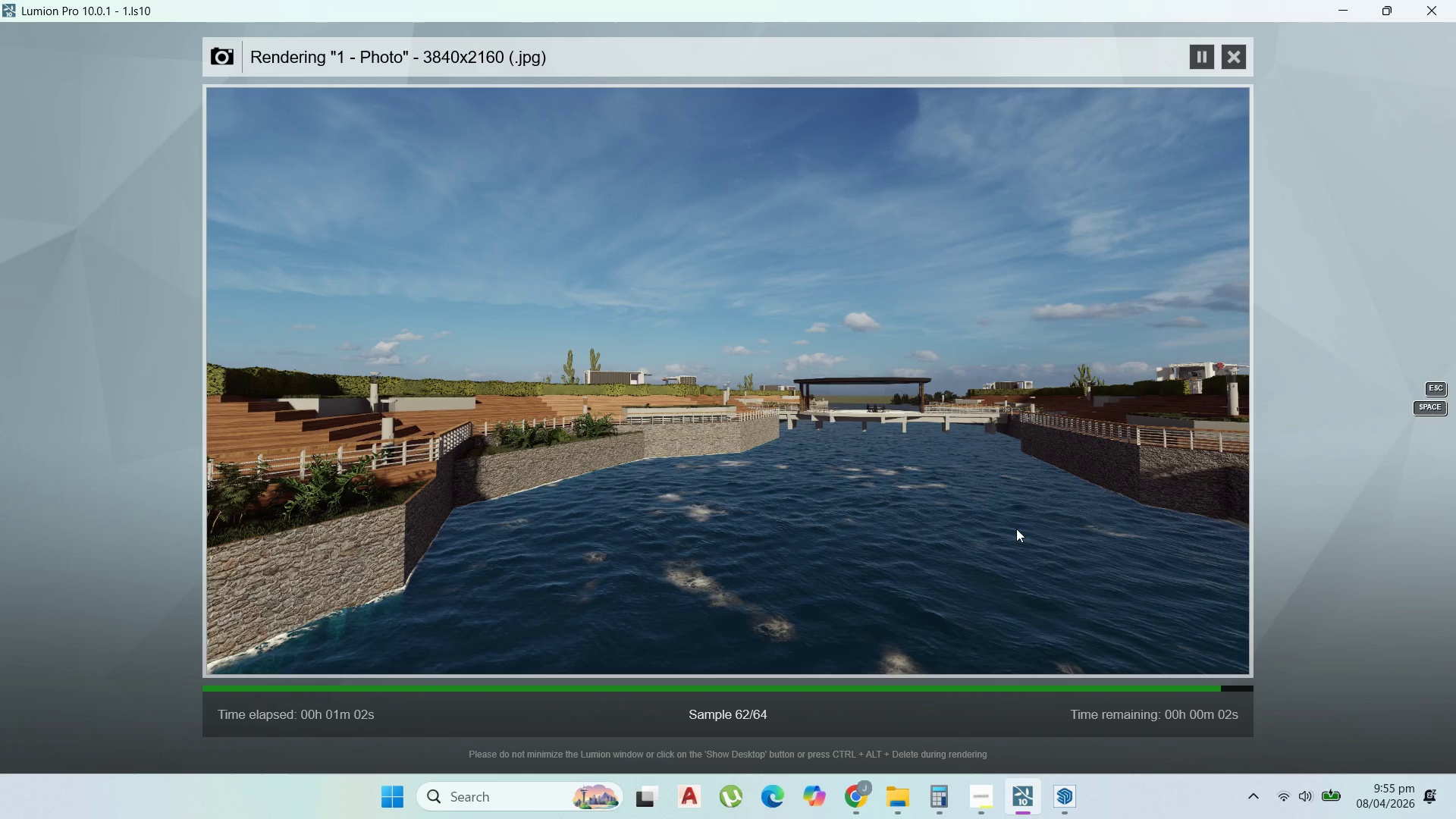 
wait(71.69)
 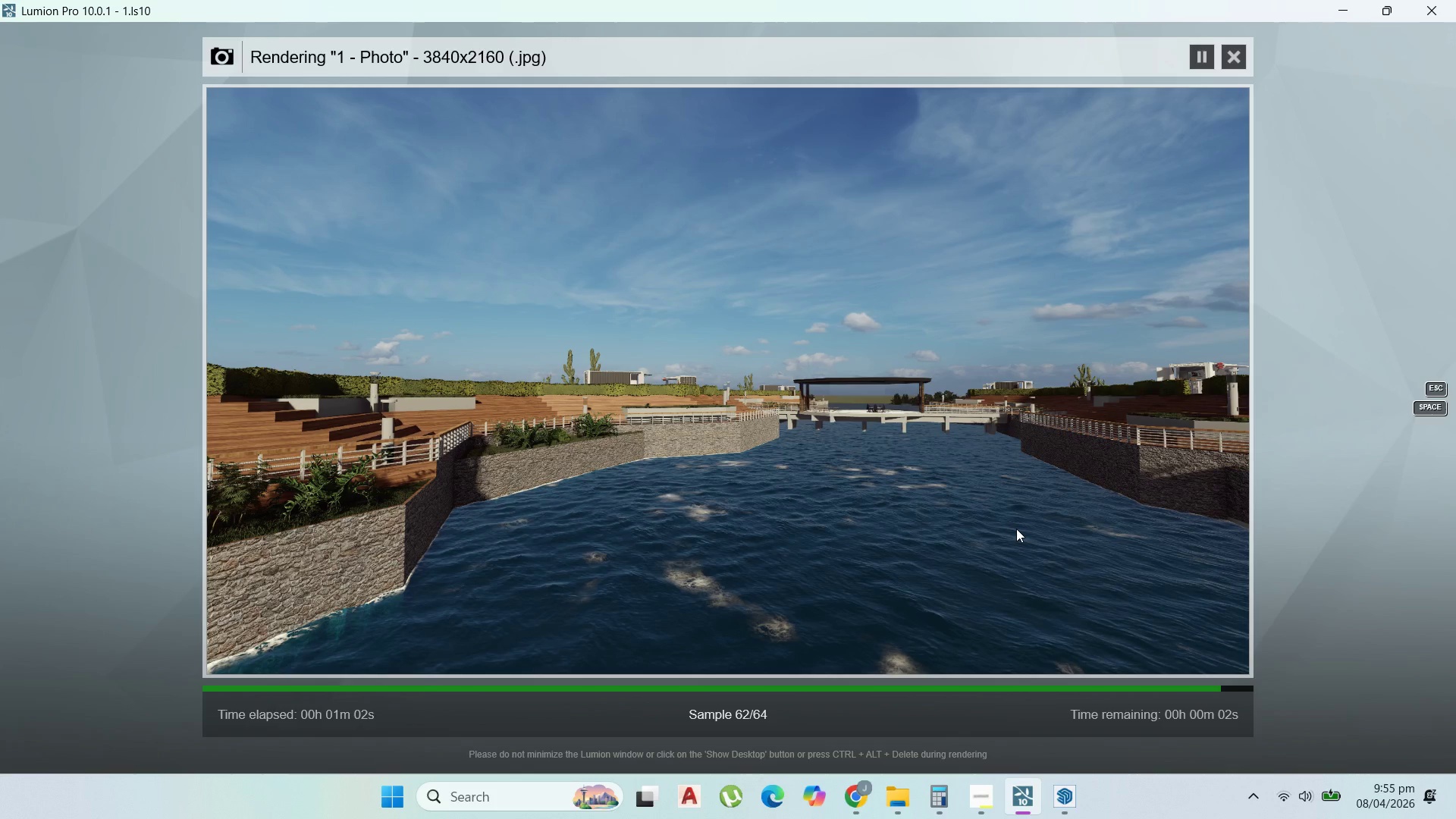 
left_click_drag(start_coordinate=[1132, 648], to_coordinate=[1130, 645])
 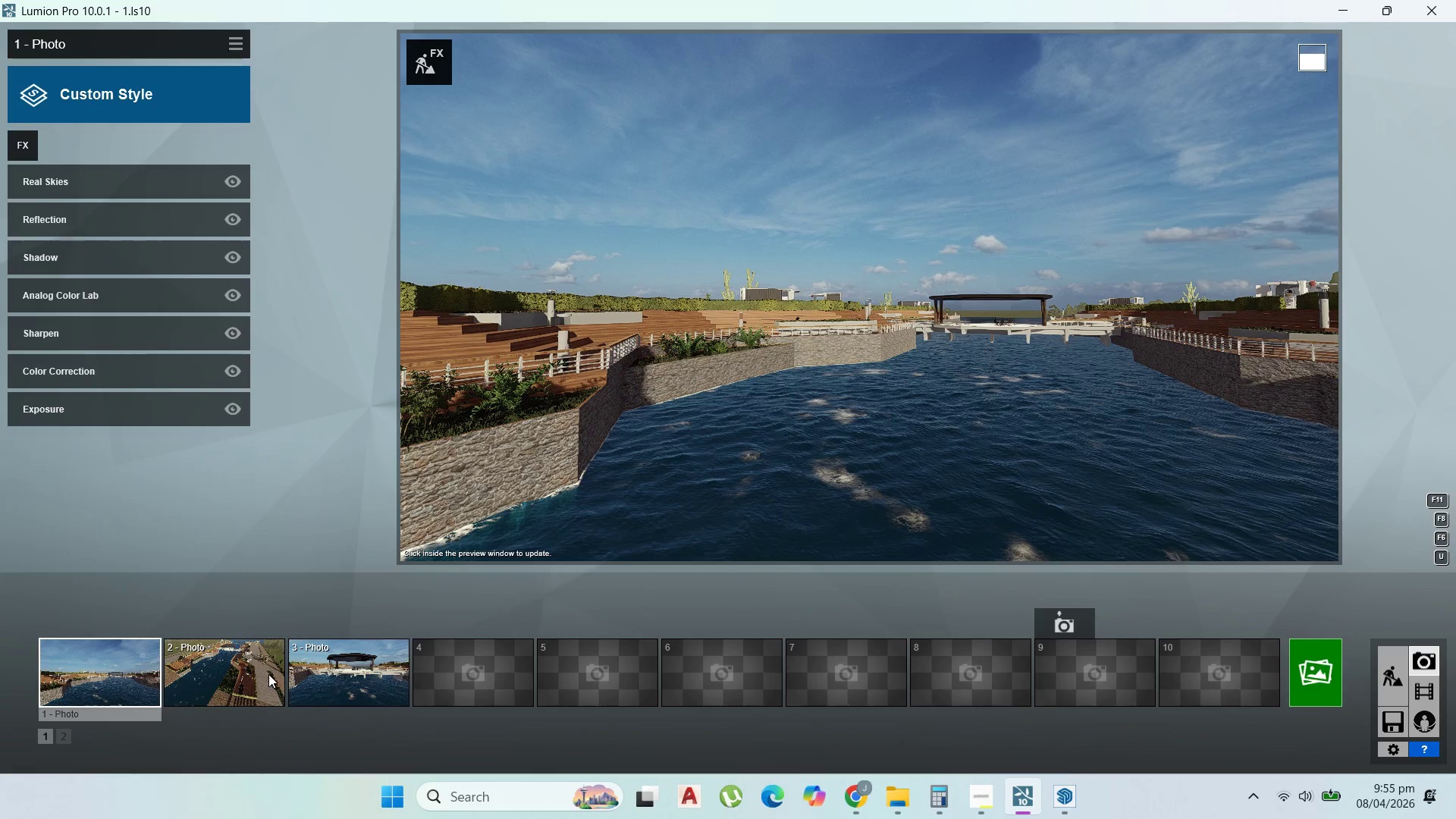 
double_click([263, 673])
 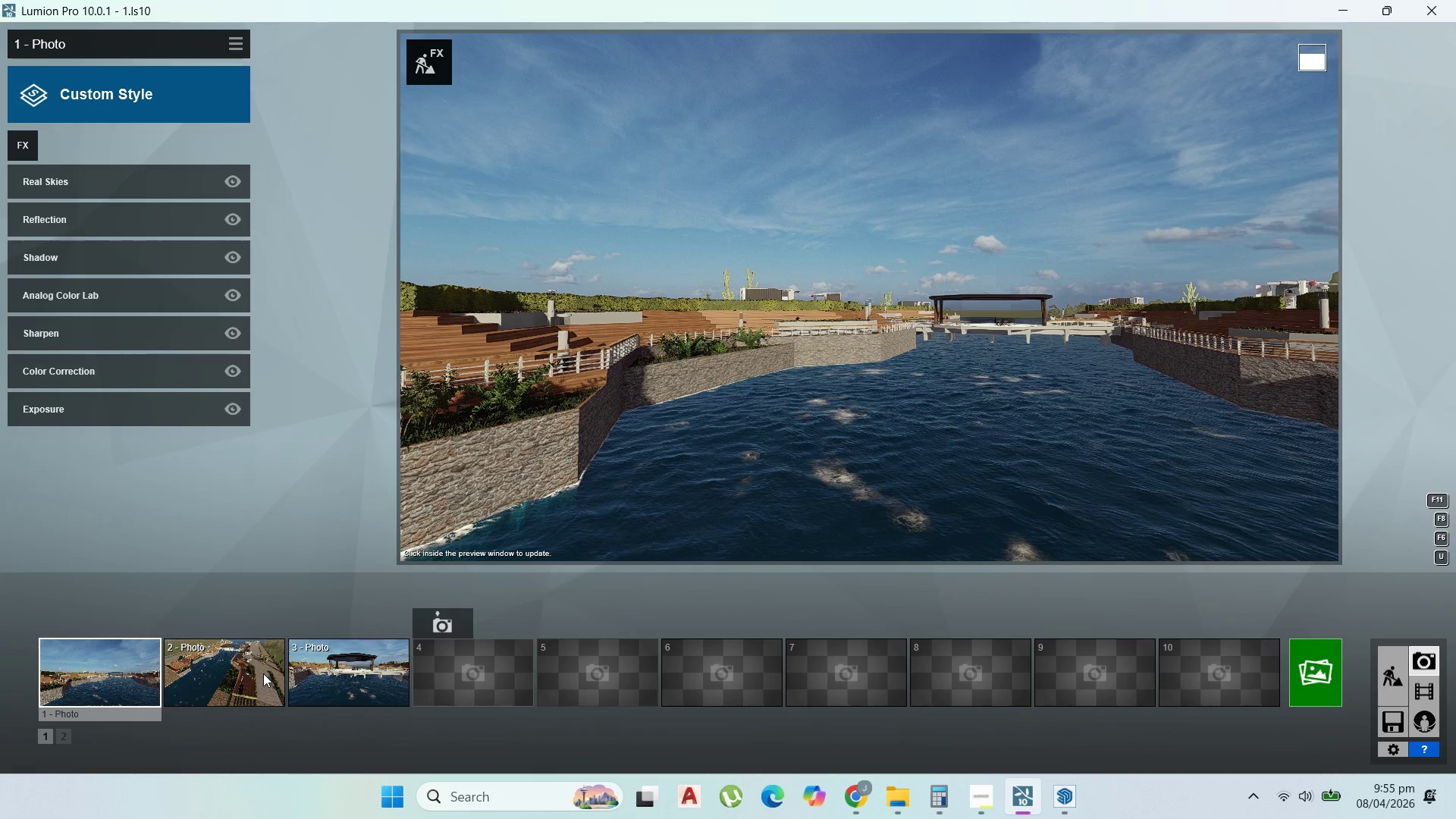 
triple_click([263, 673])
 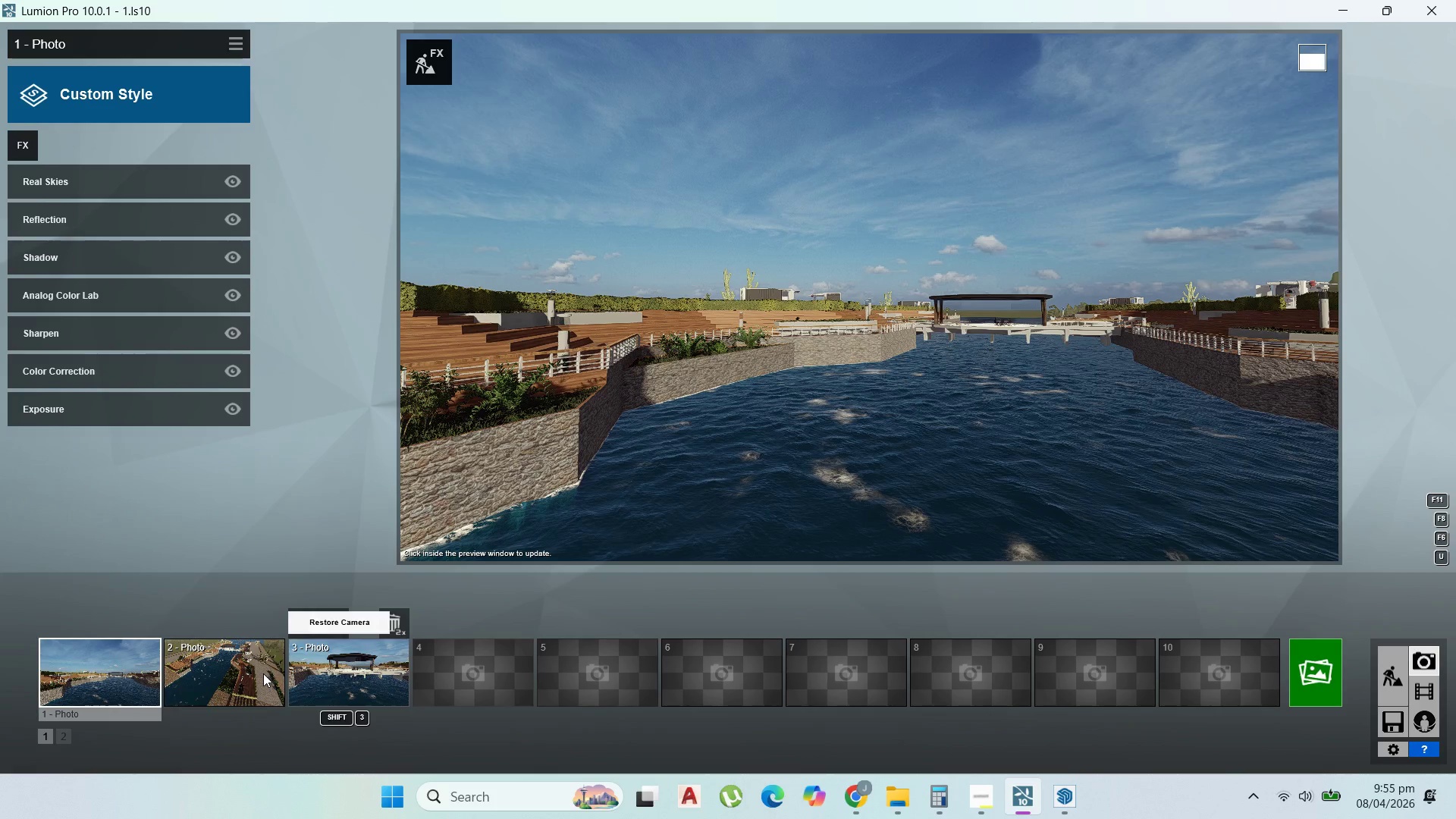 
triple_click([263, 673])
 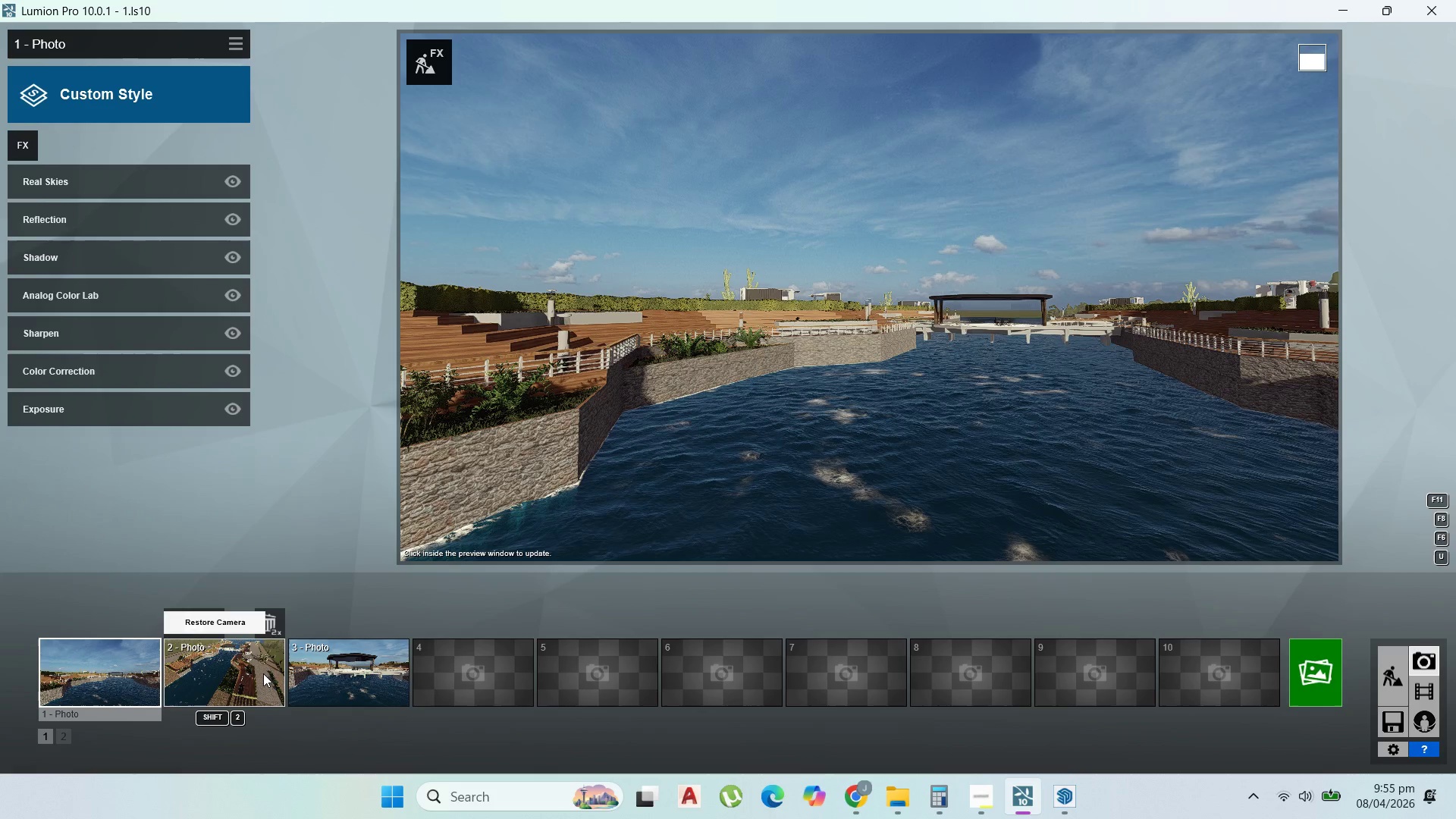 
triple_click([263, 673])
 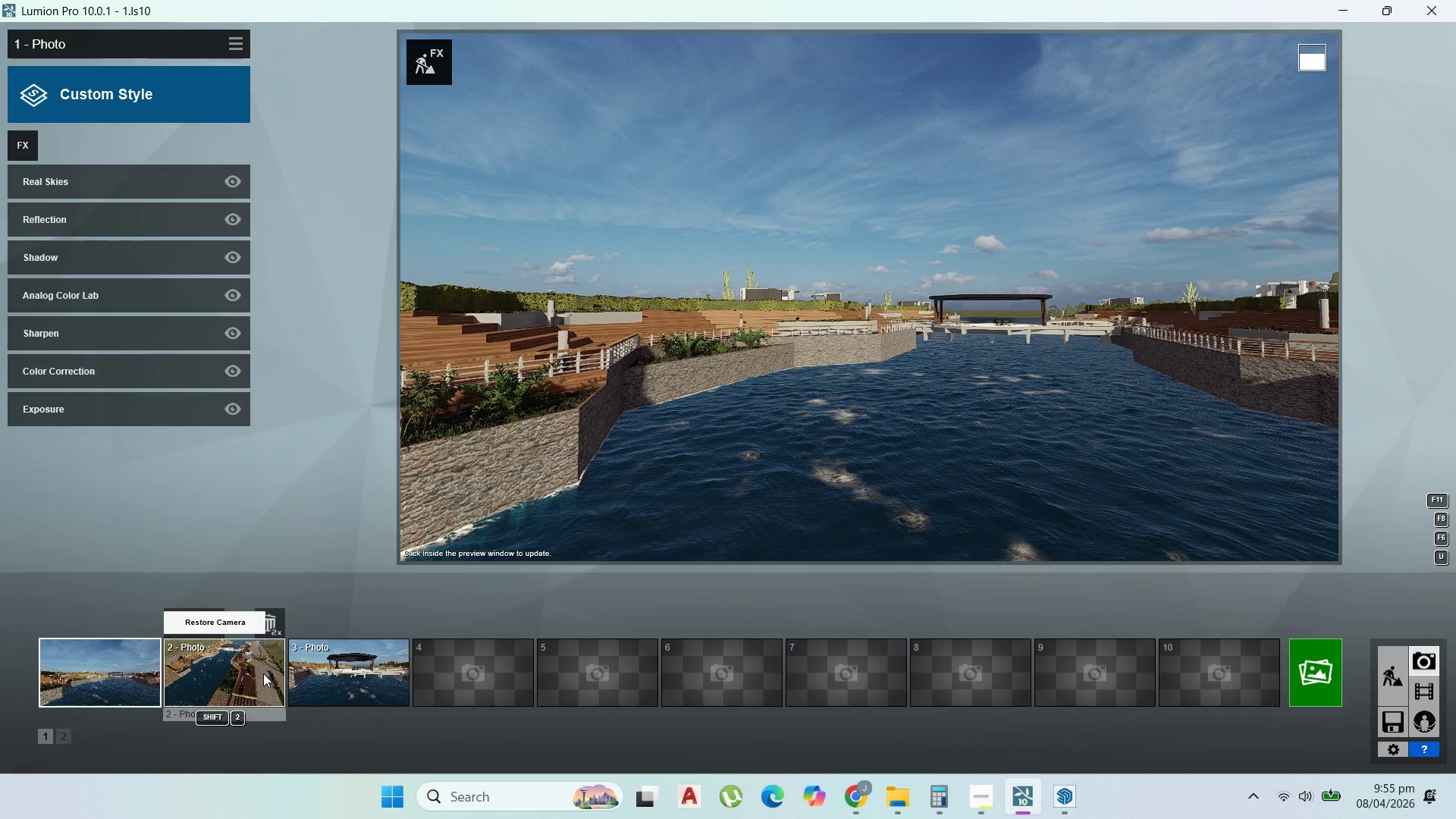 
triple_click([263, 673])
 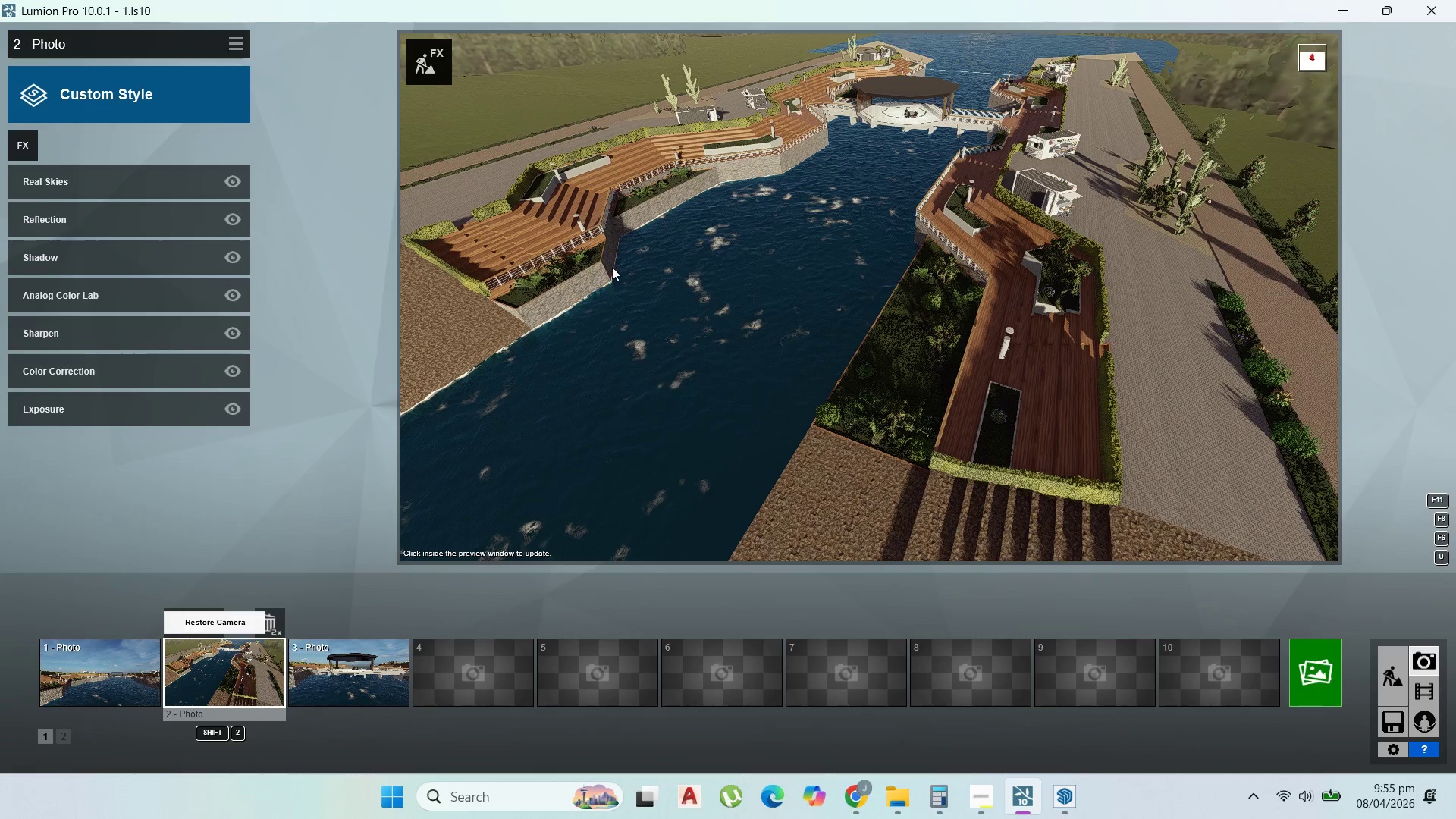 
wait(9.06)
 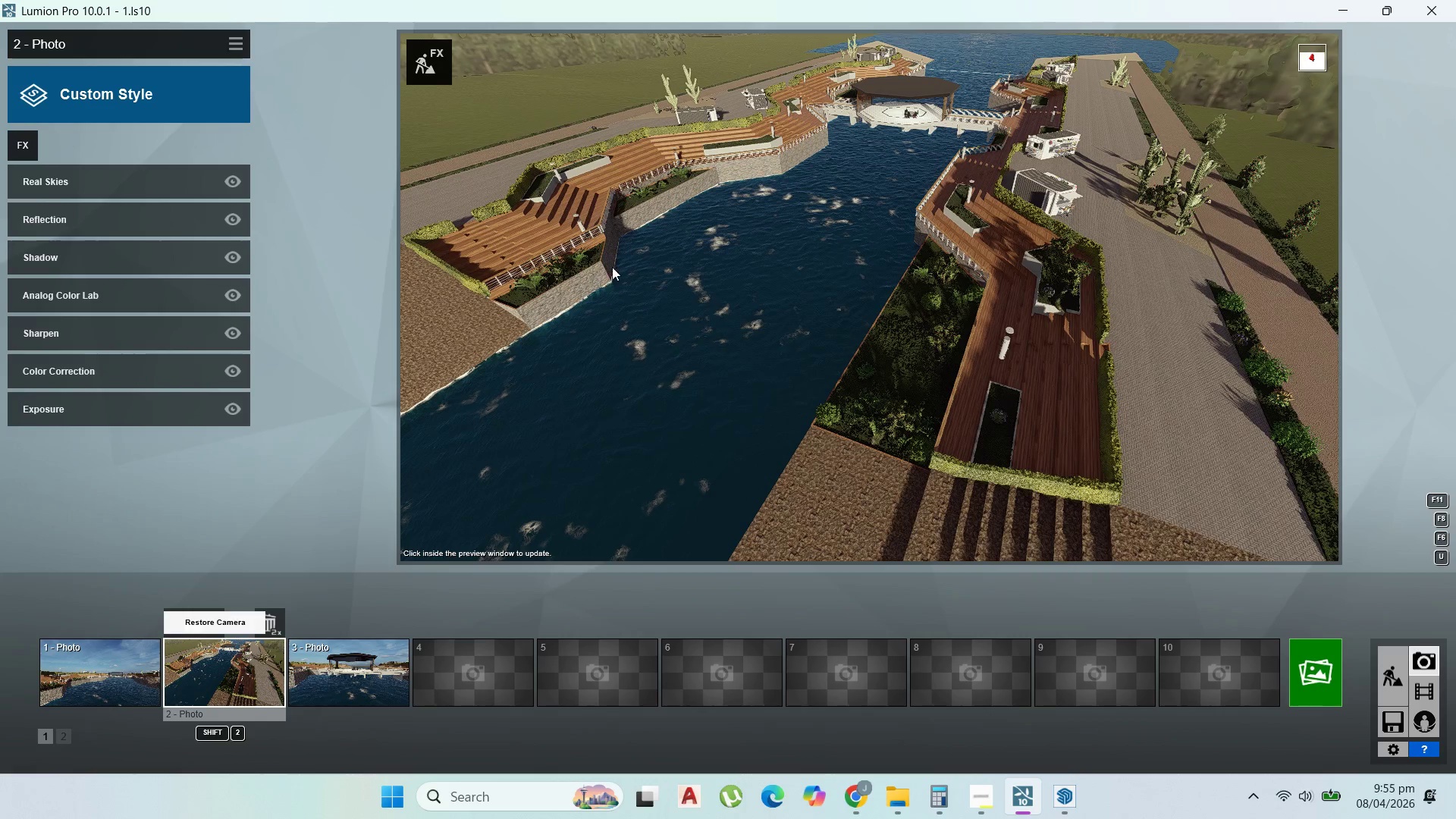 
right_click([830, 214])
 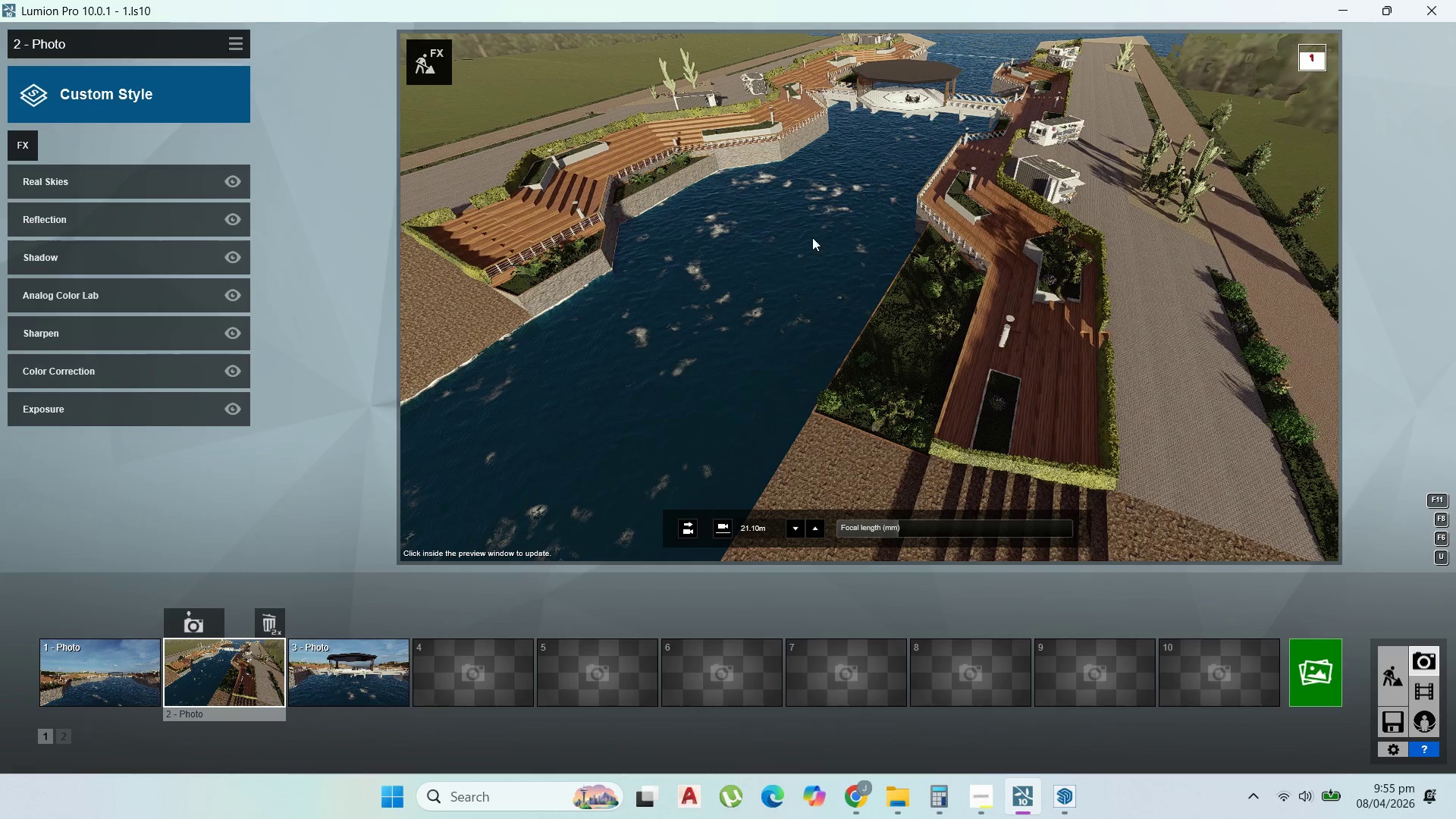 
left_click([197, 617])
 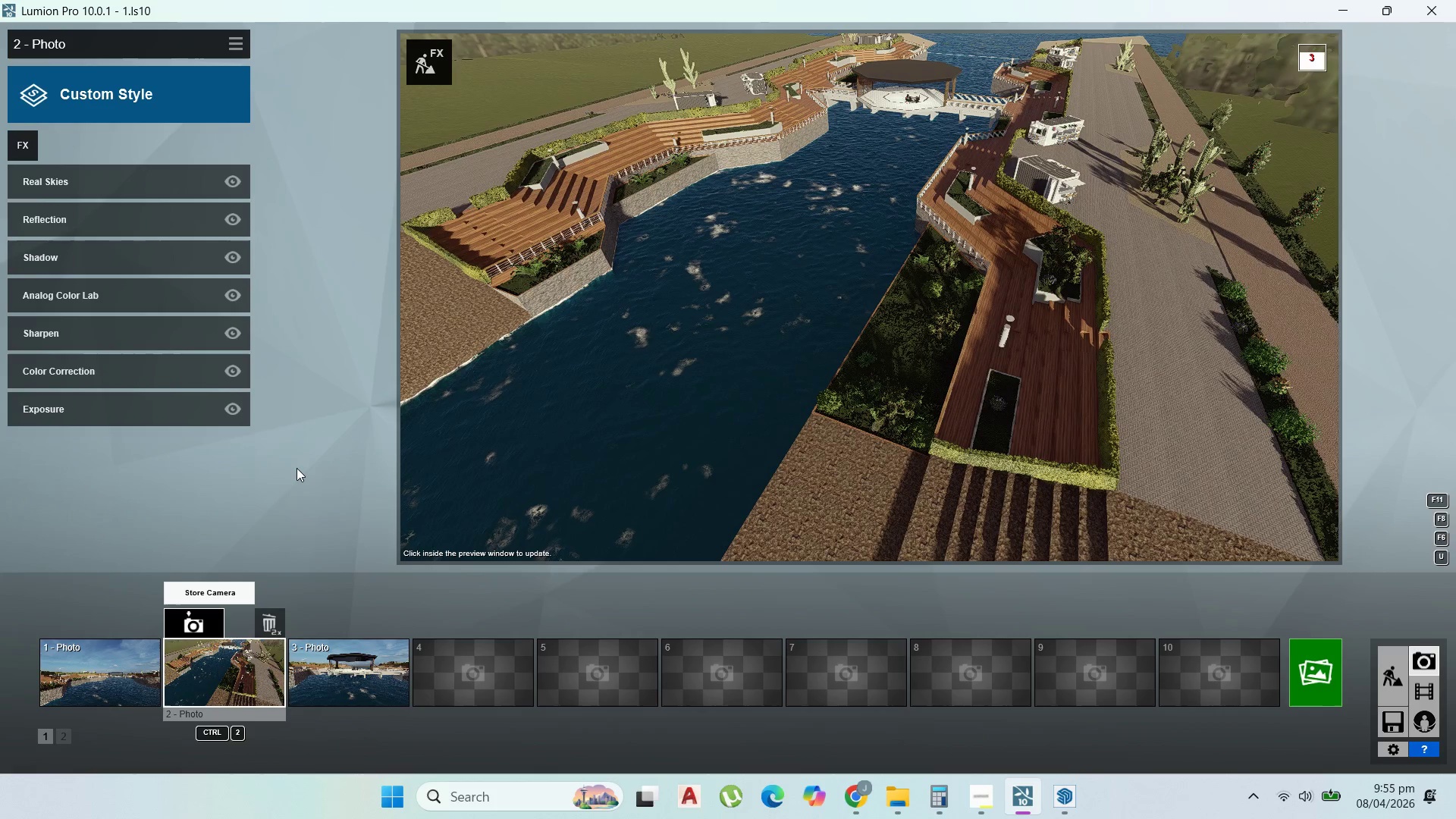 
wait(8.34)
 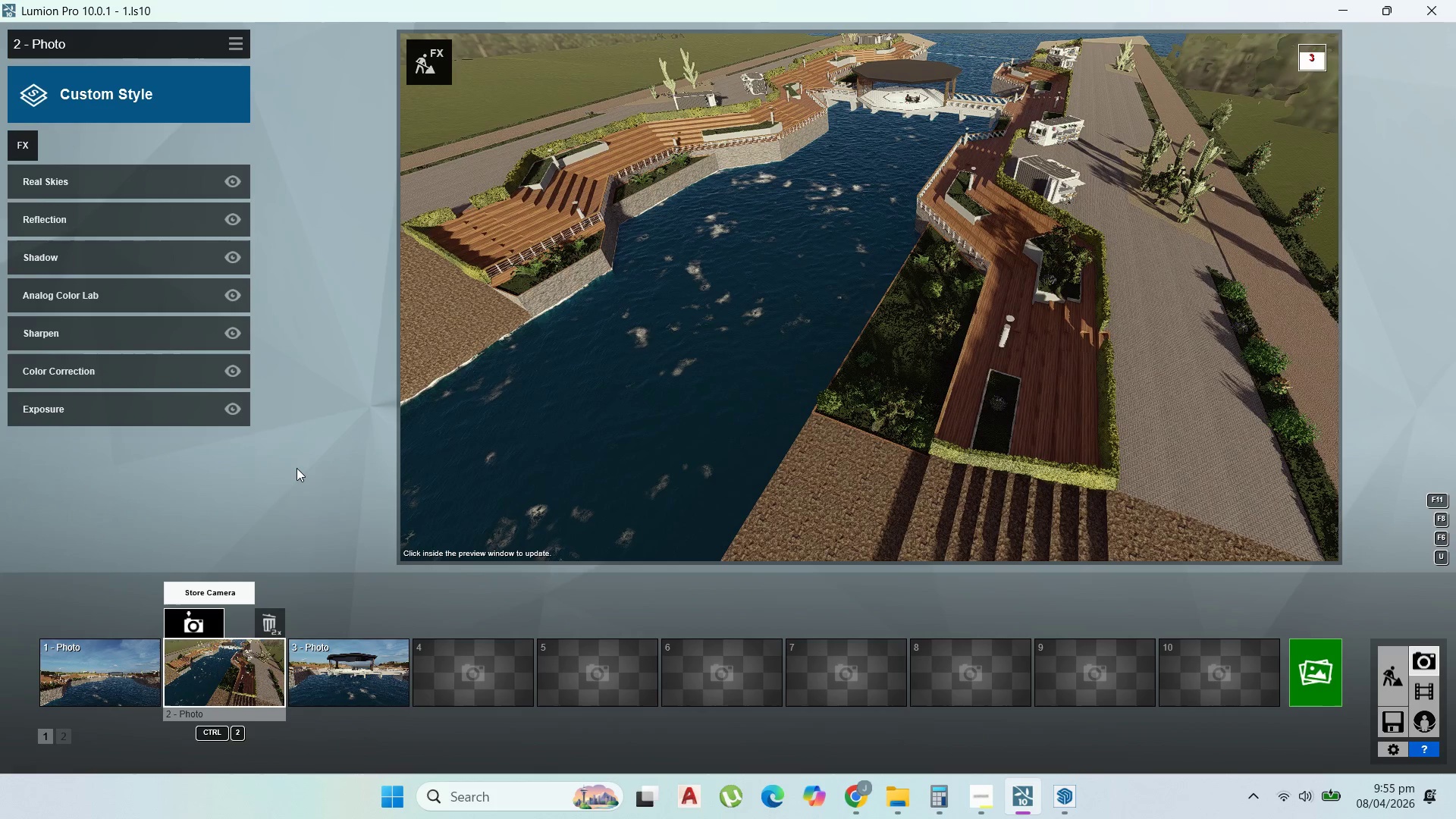 
left_click([689, 602])
 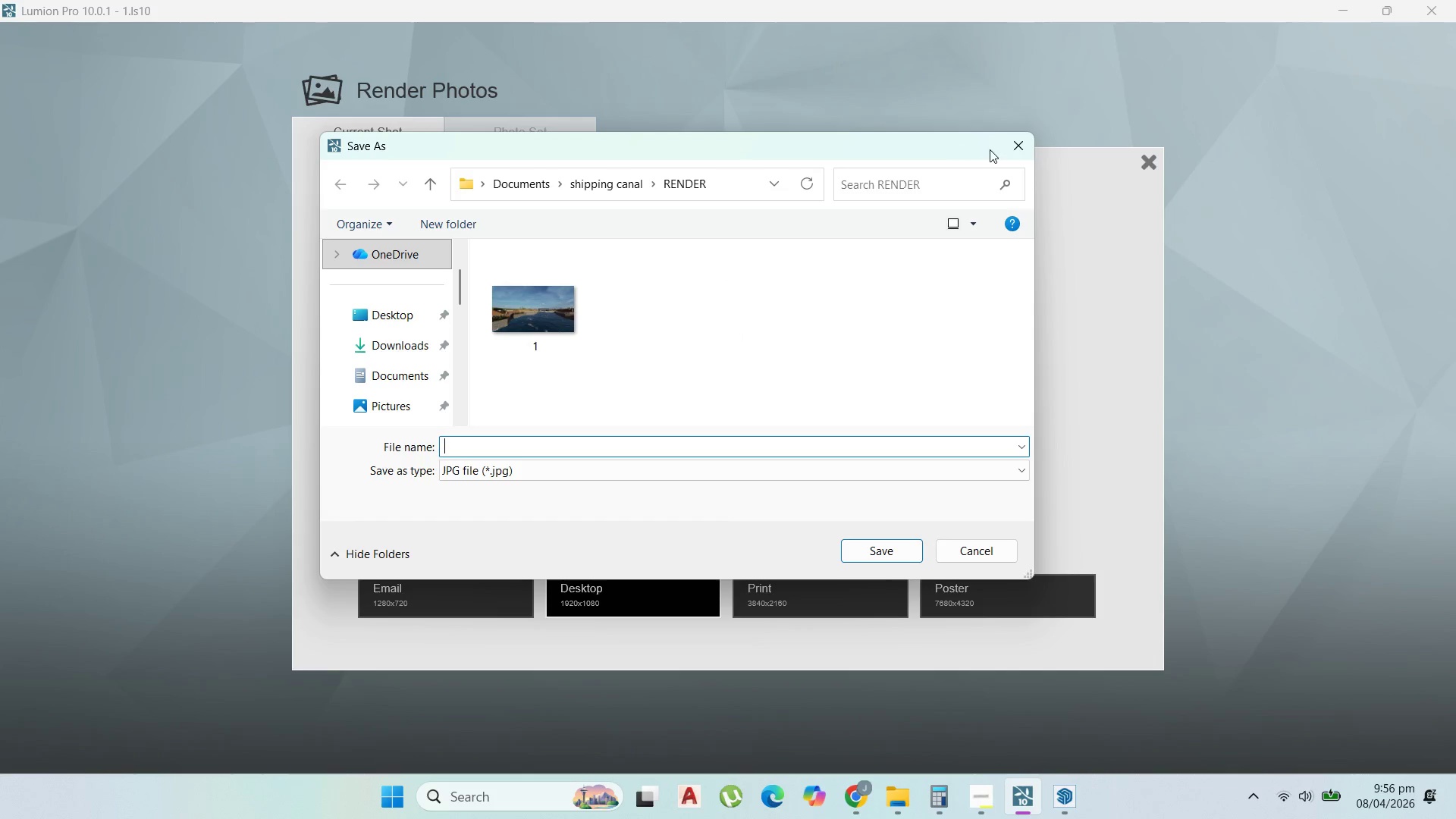 
left_click_drag(start_coordinate=[822, 585], to_coordinate=[880, 555])
 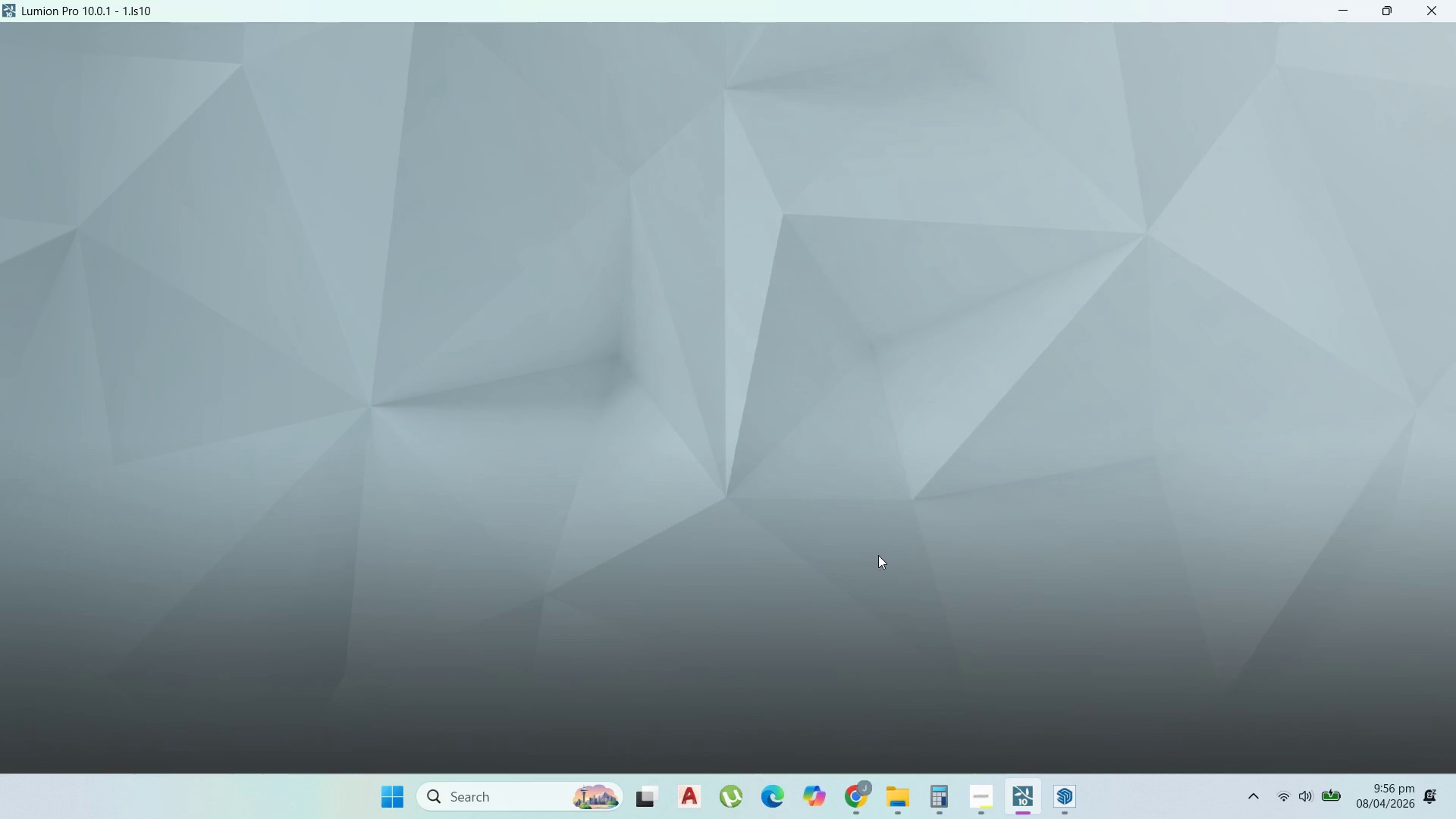 
key(2)
 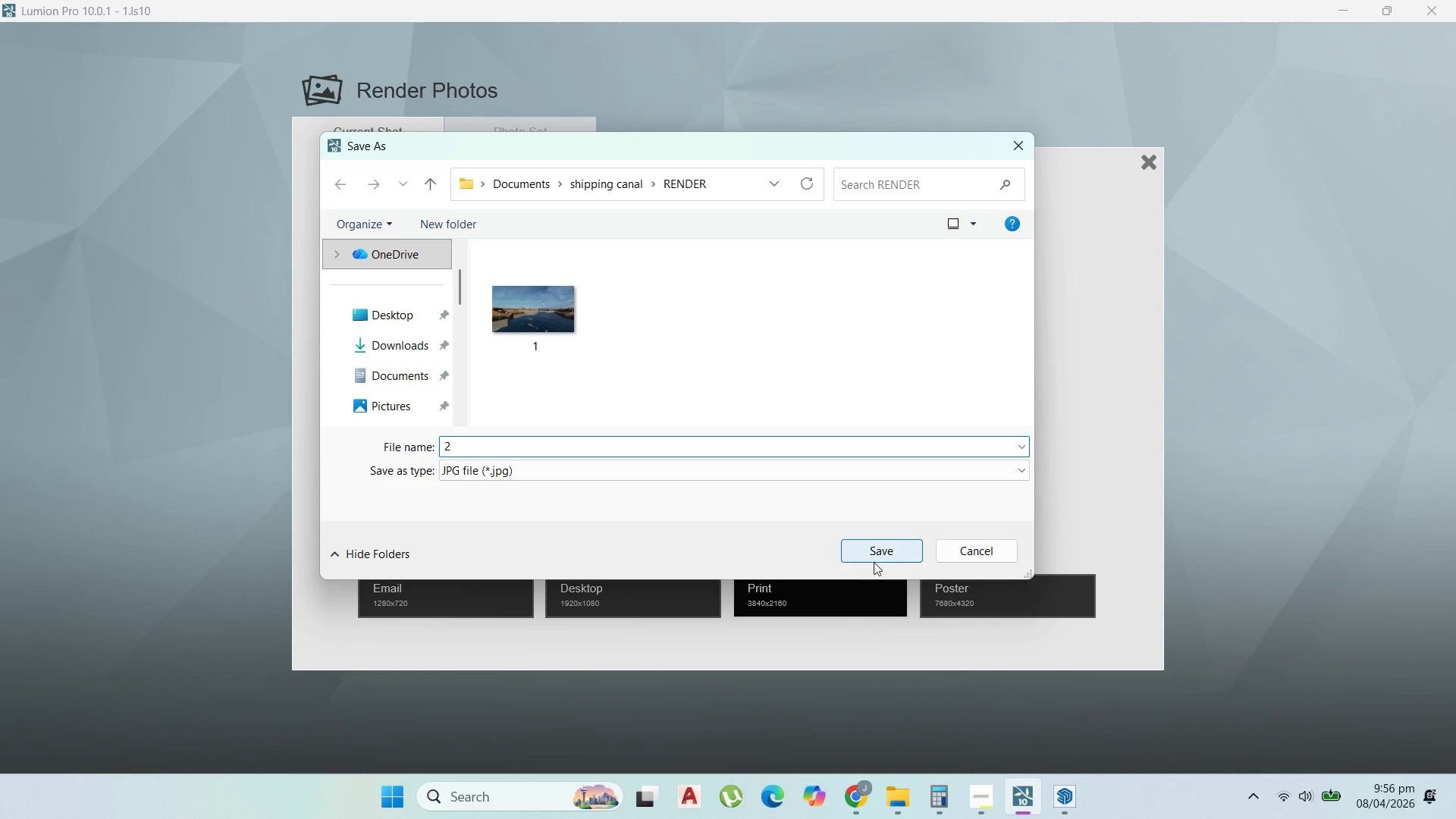 
left_click([880, 555])
 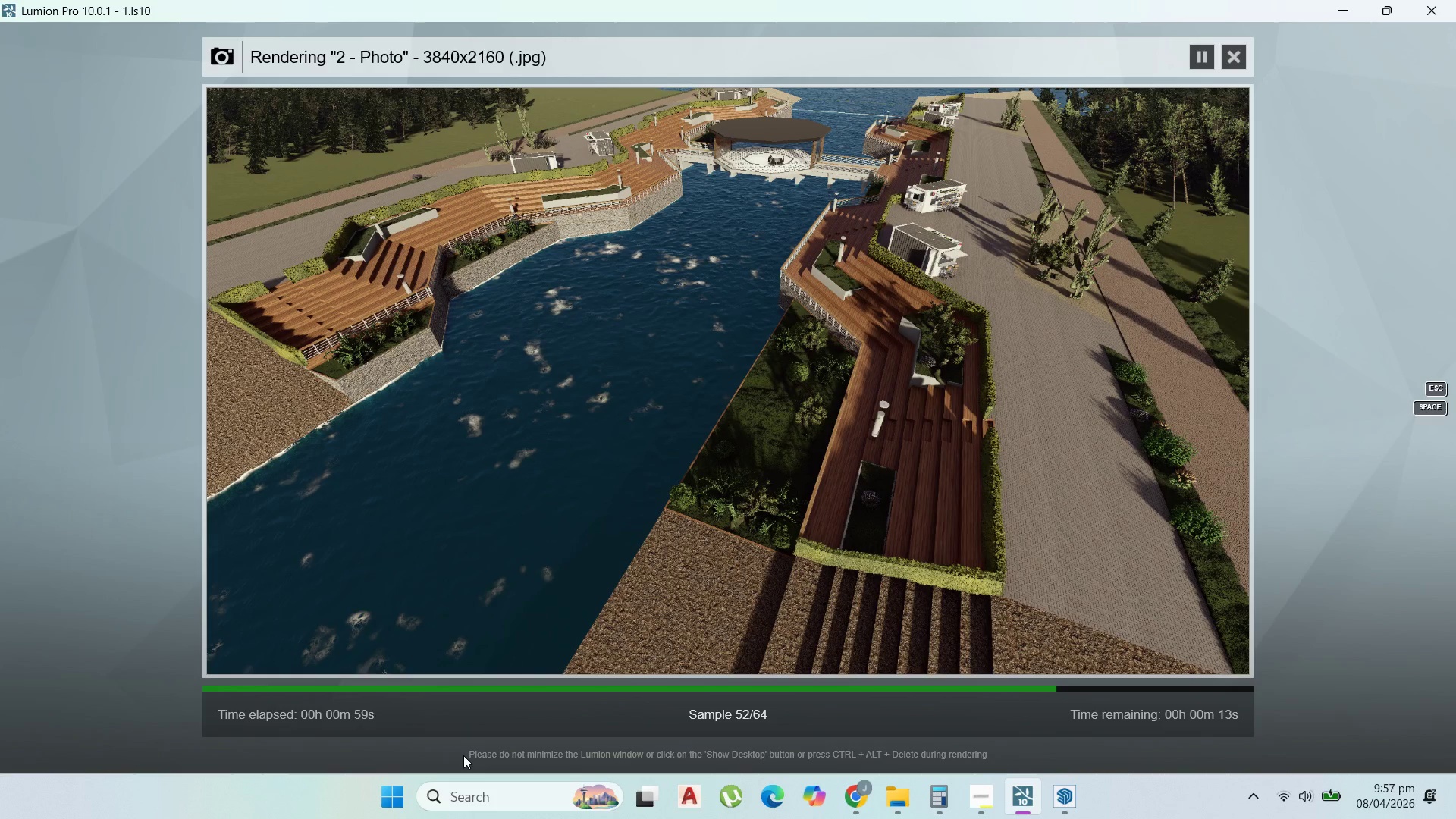 
wait(69.34)
 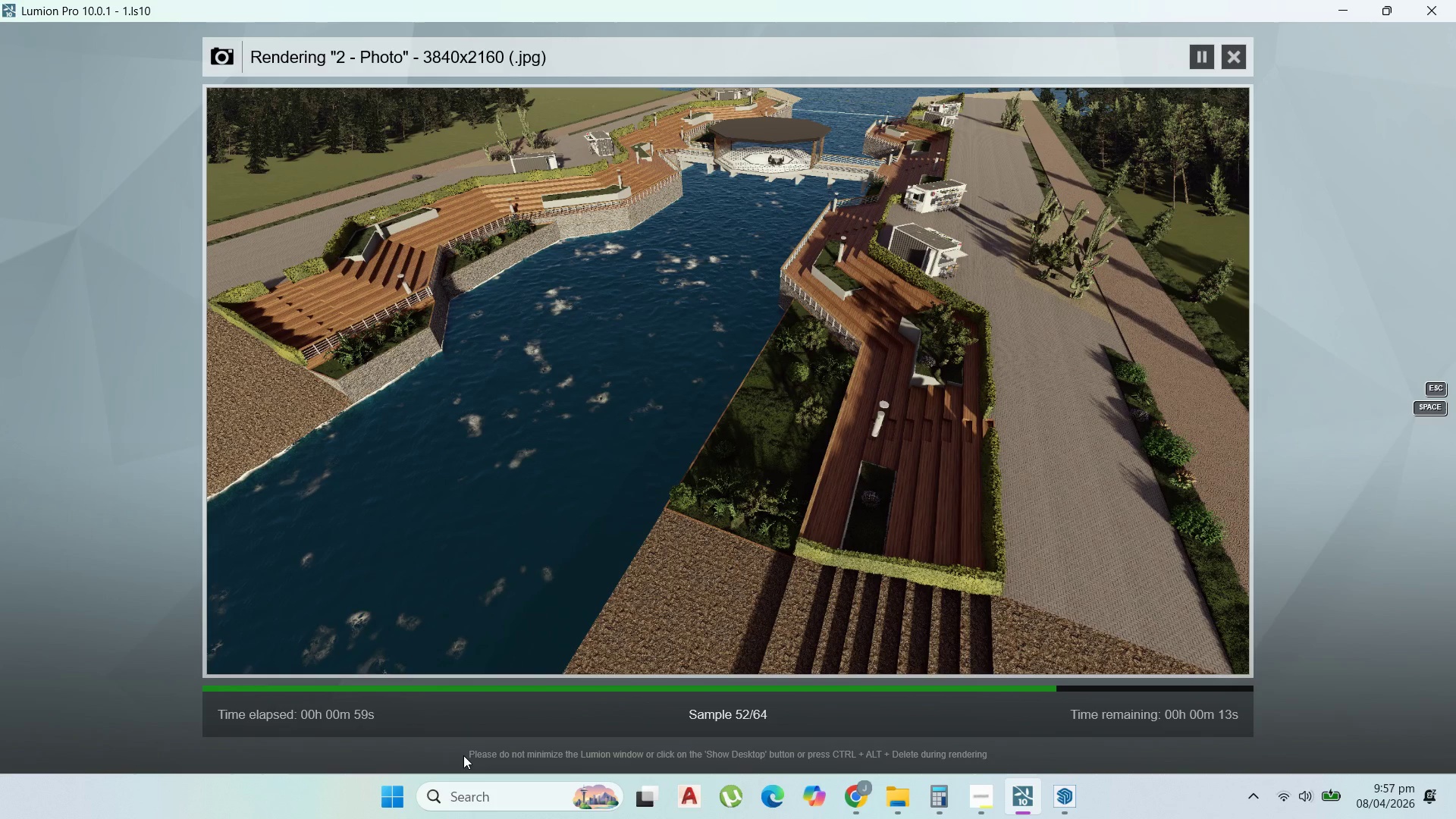 
mouse_move([469, 818])
 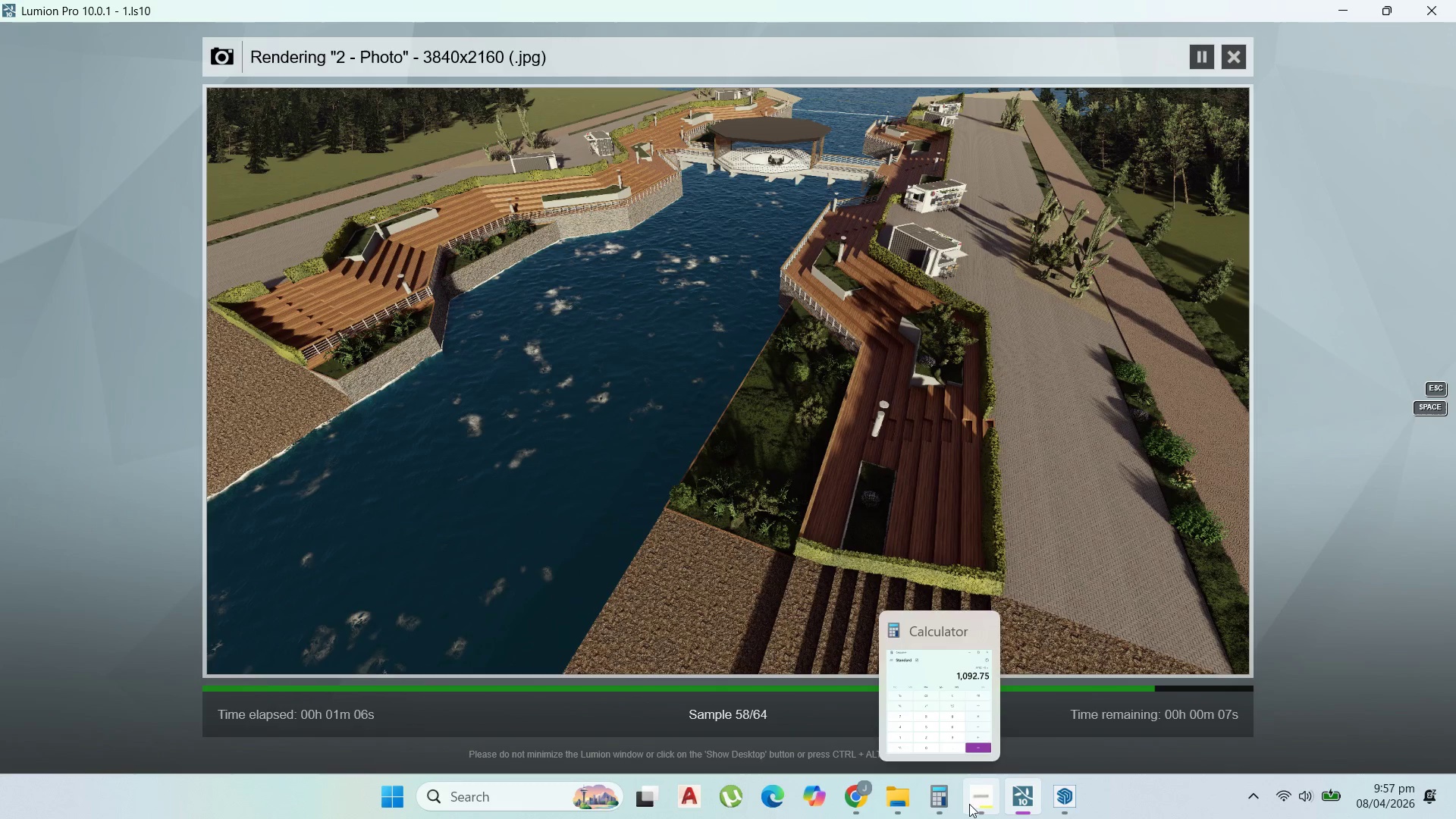 
left_click([974, 803])